 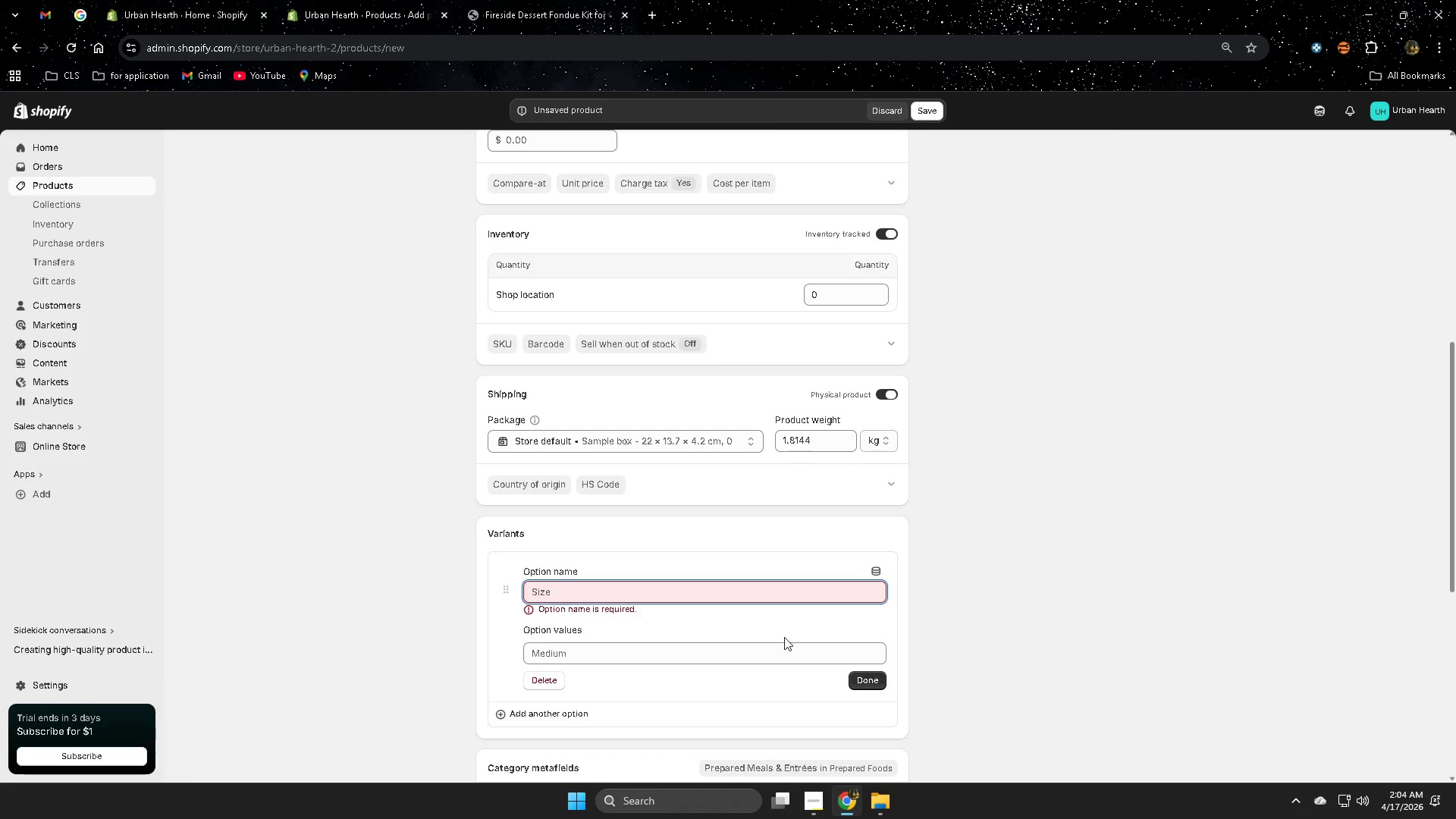 
left_click([639, 592])
 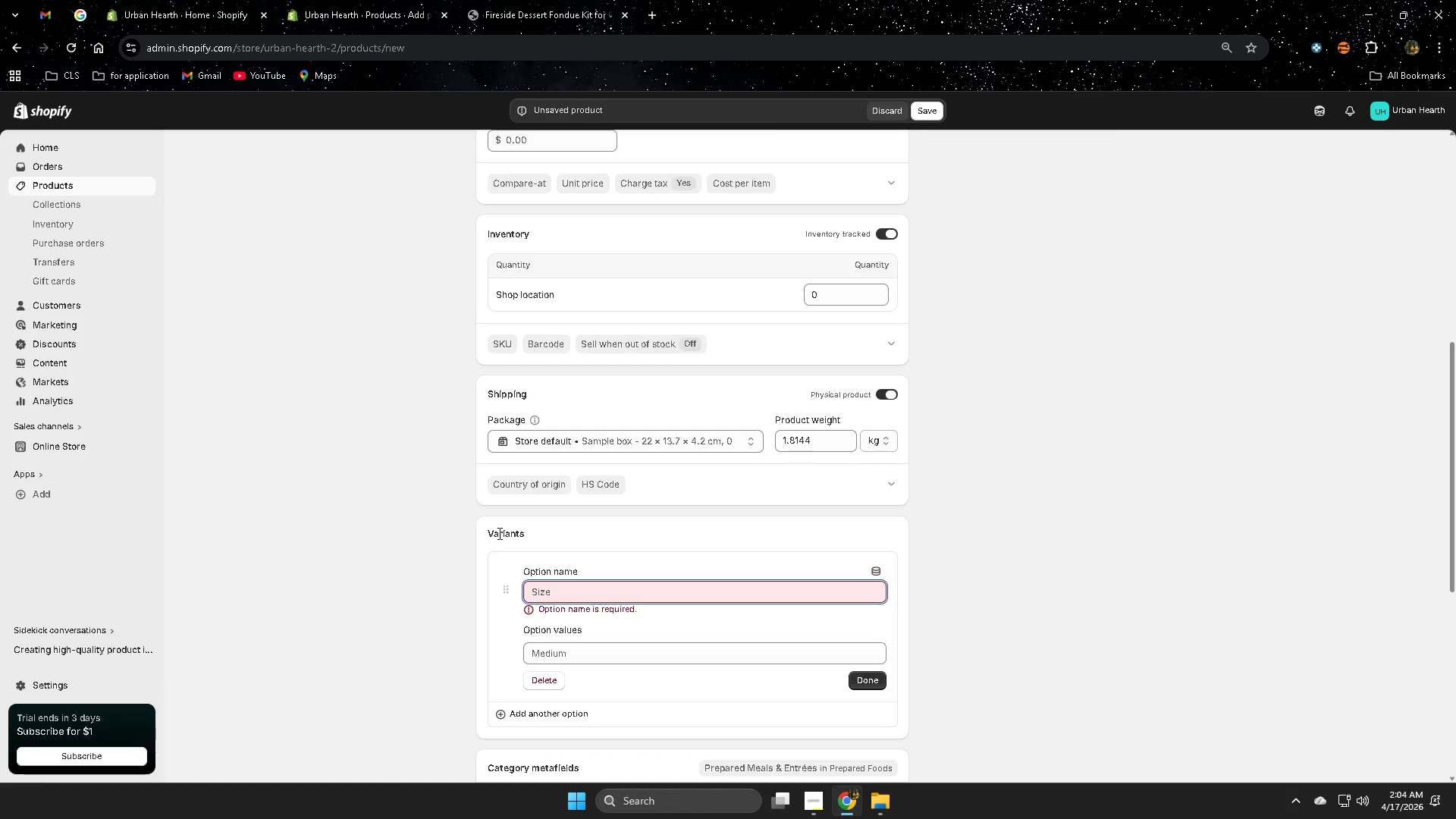 
double_click([499, 533])
 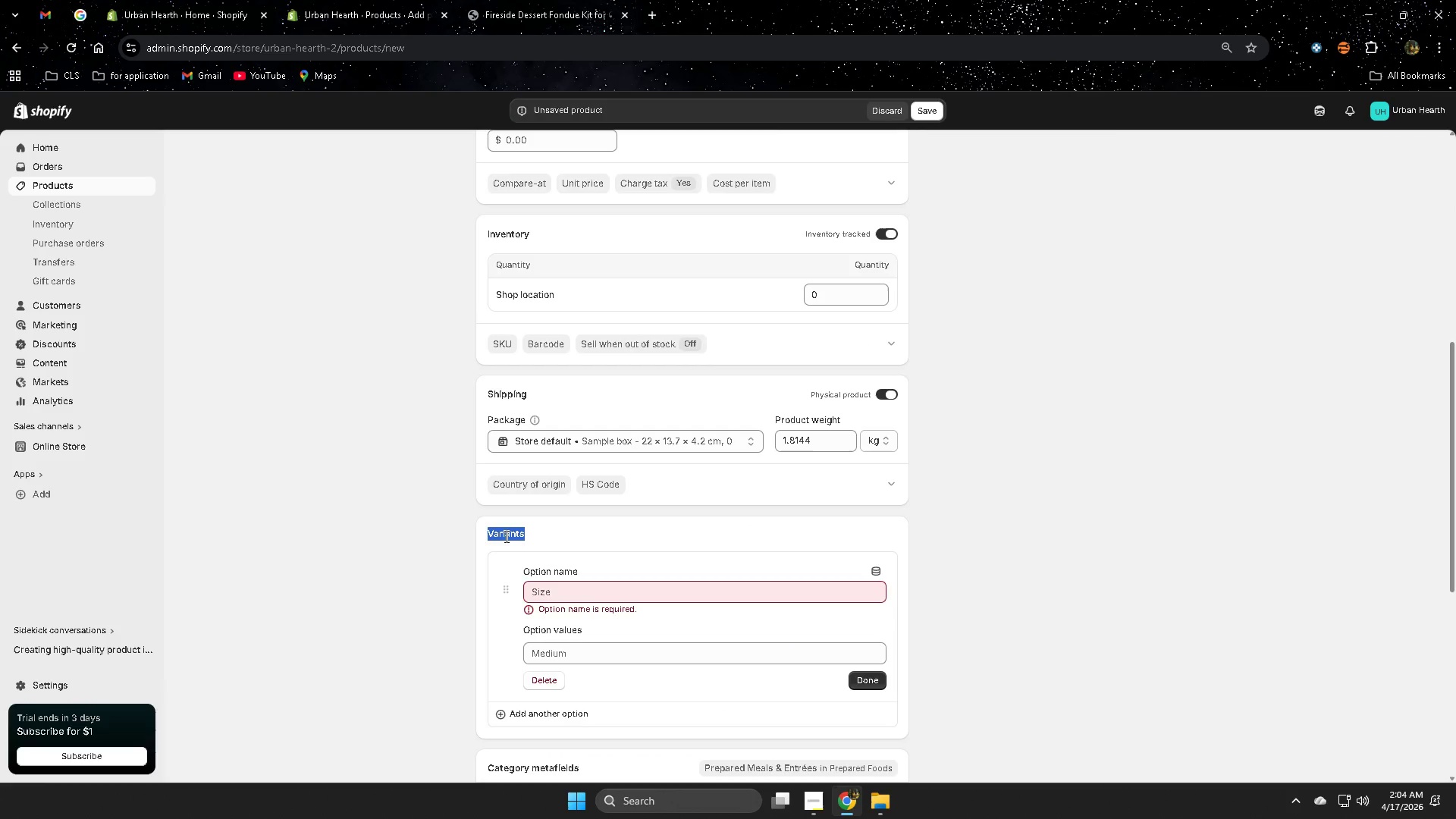 
key(Control+ControlLeft)
 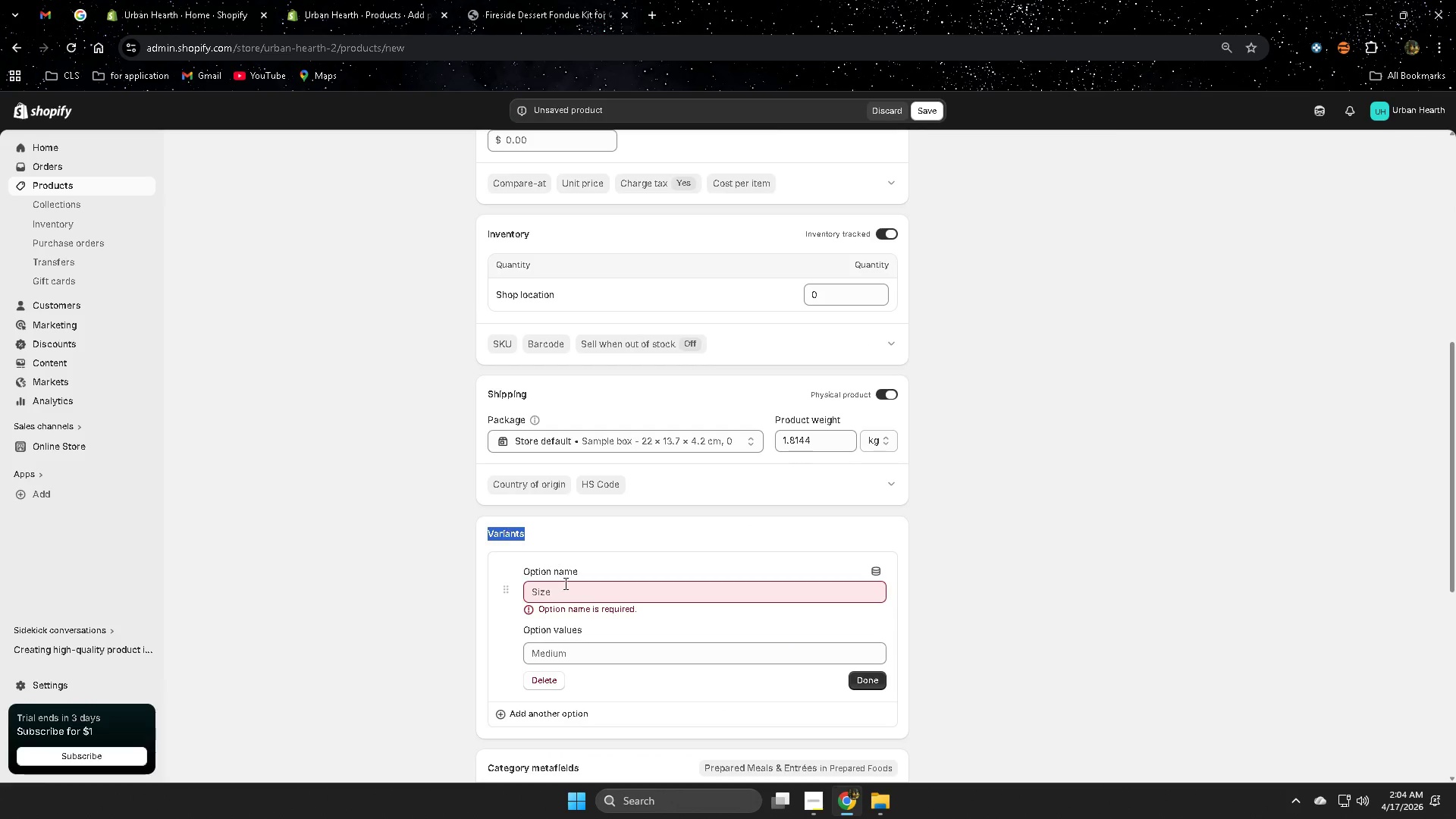 
key(Control+C)
 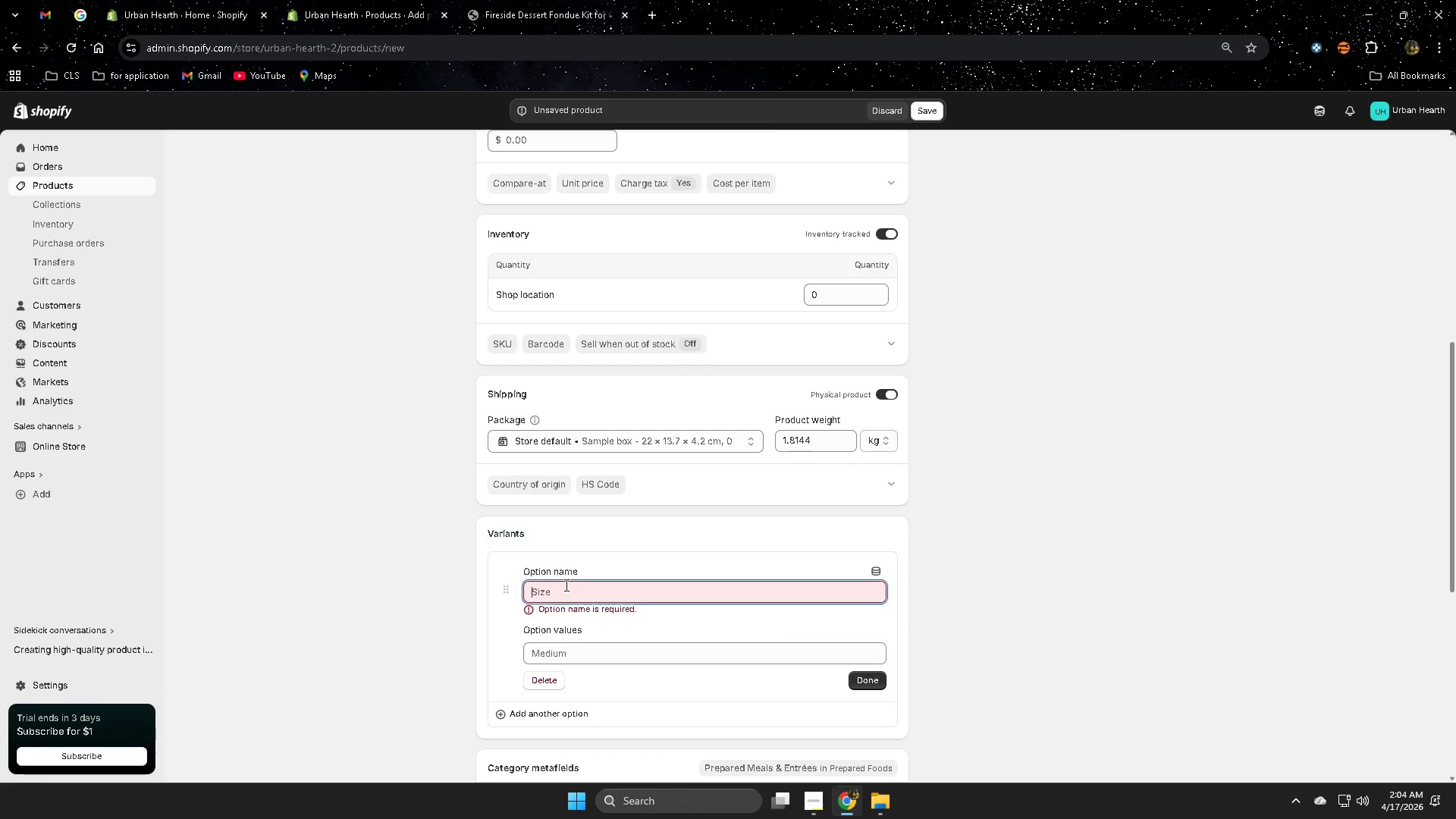 
triple_click([565, 585])
 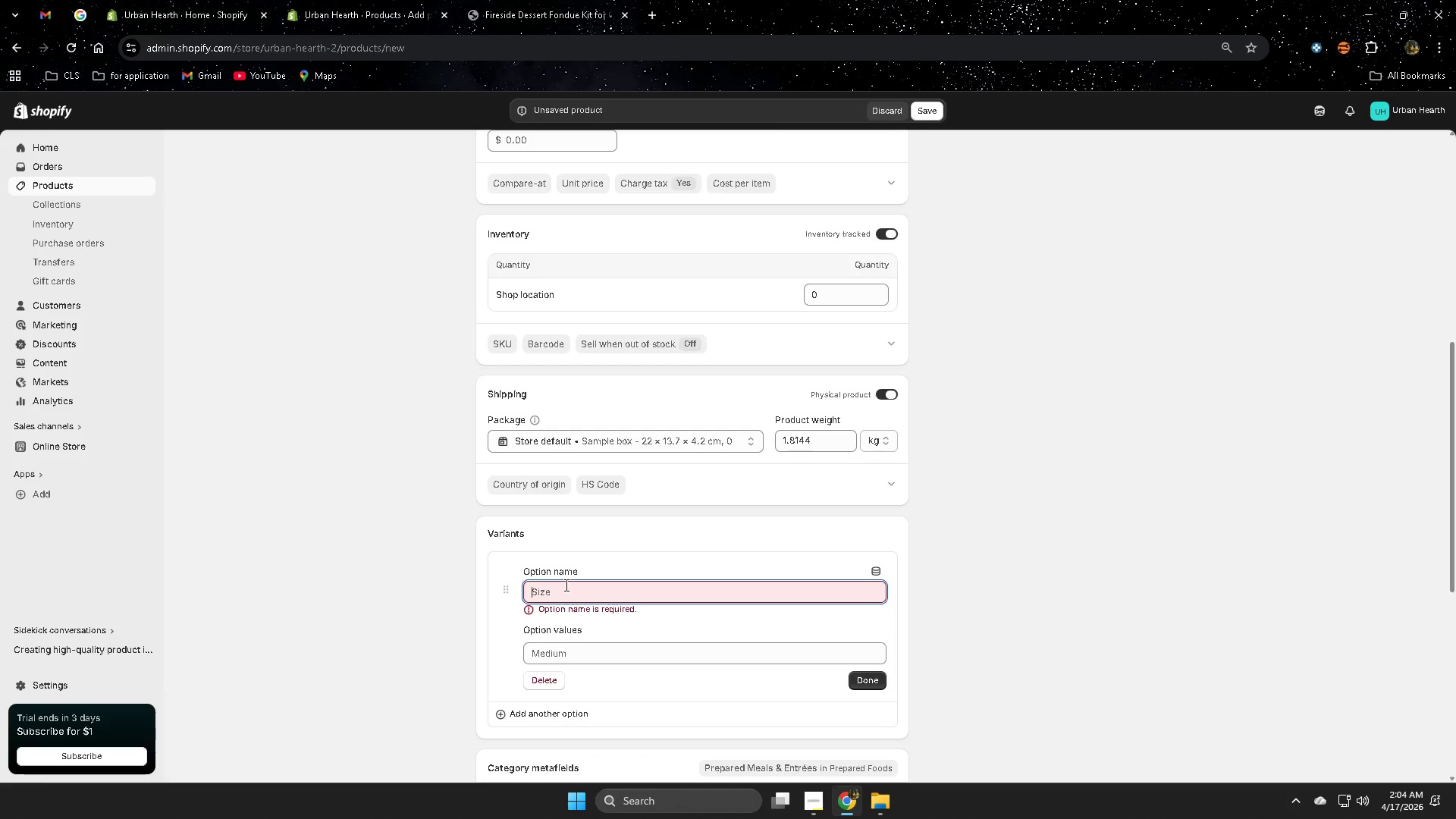 
key(Control+ControlLeft)
 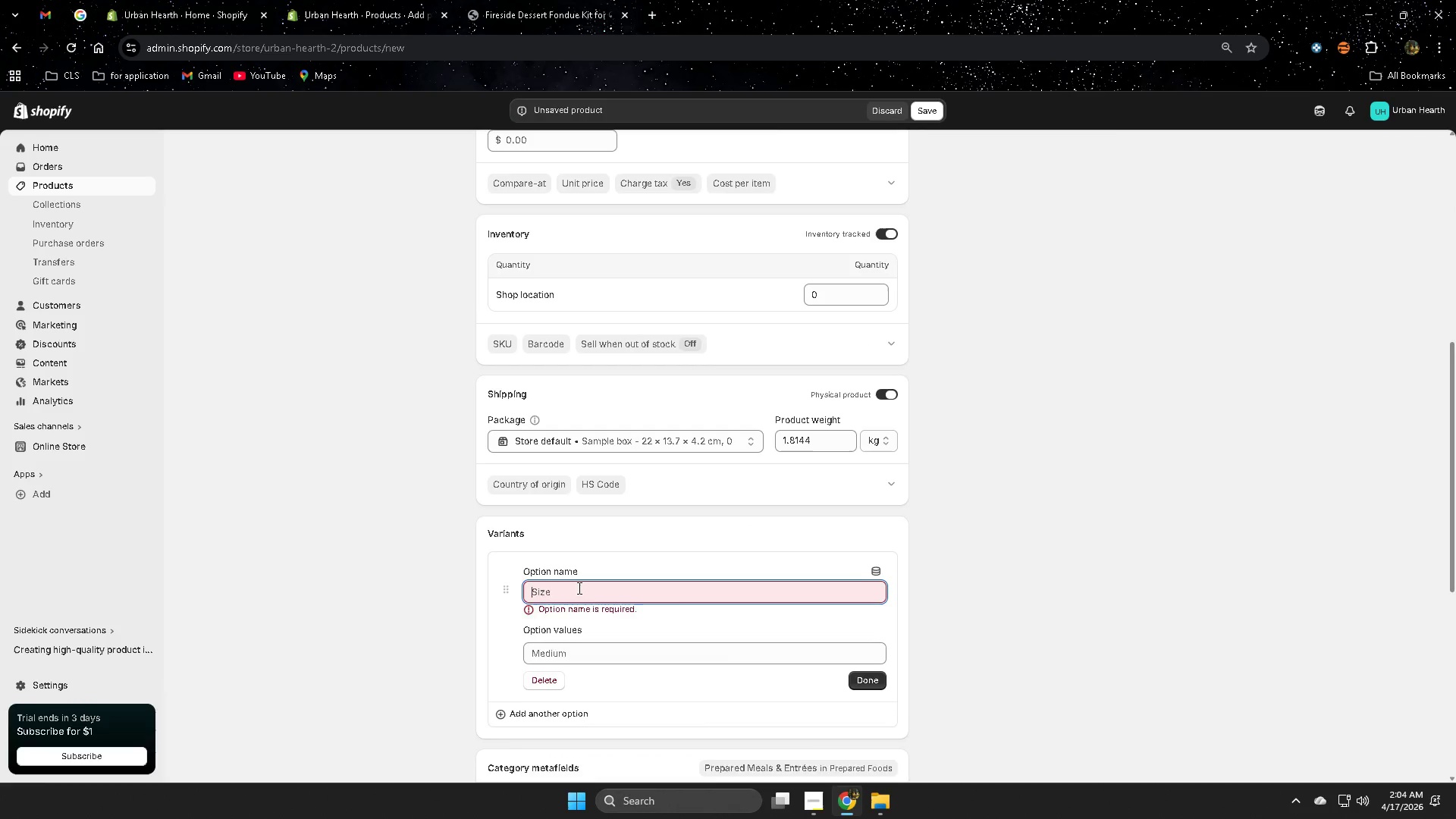 
key(Control+V)
 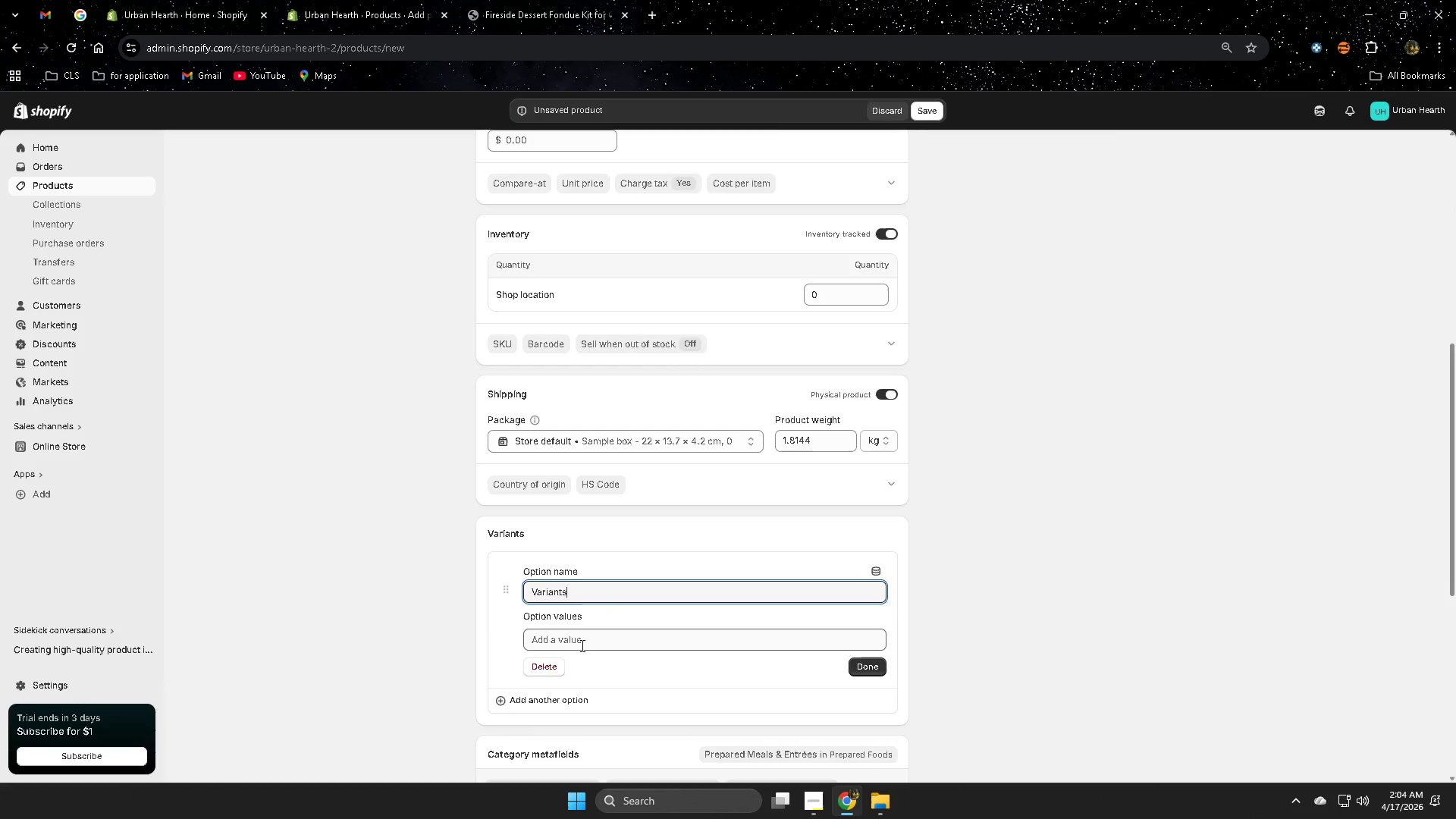 
left_click([584, 639])
 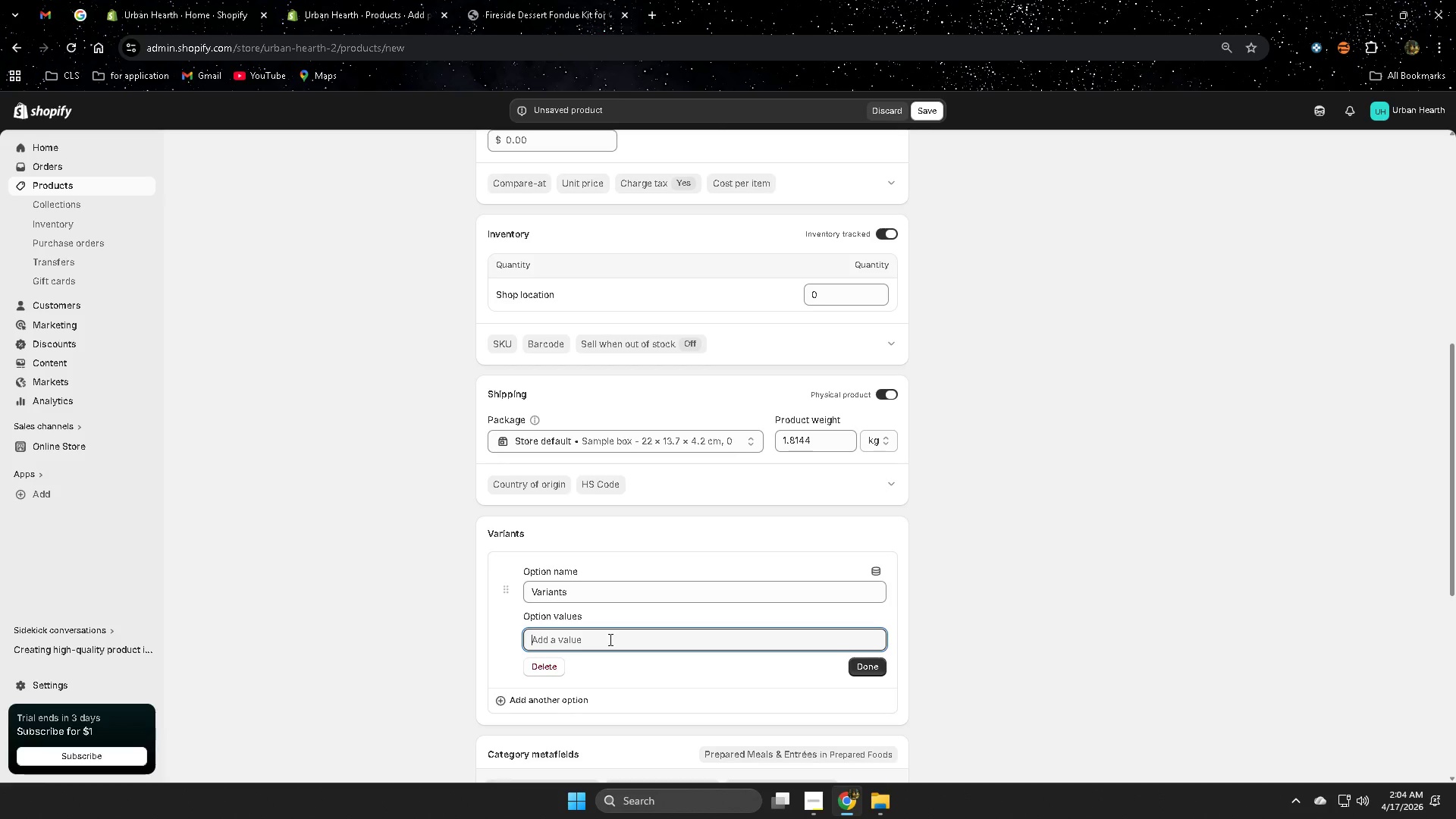 
left_click([593, 642])
 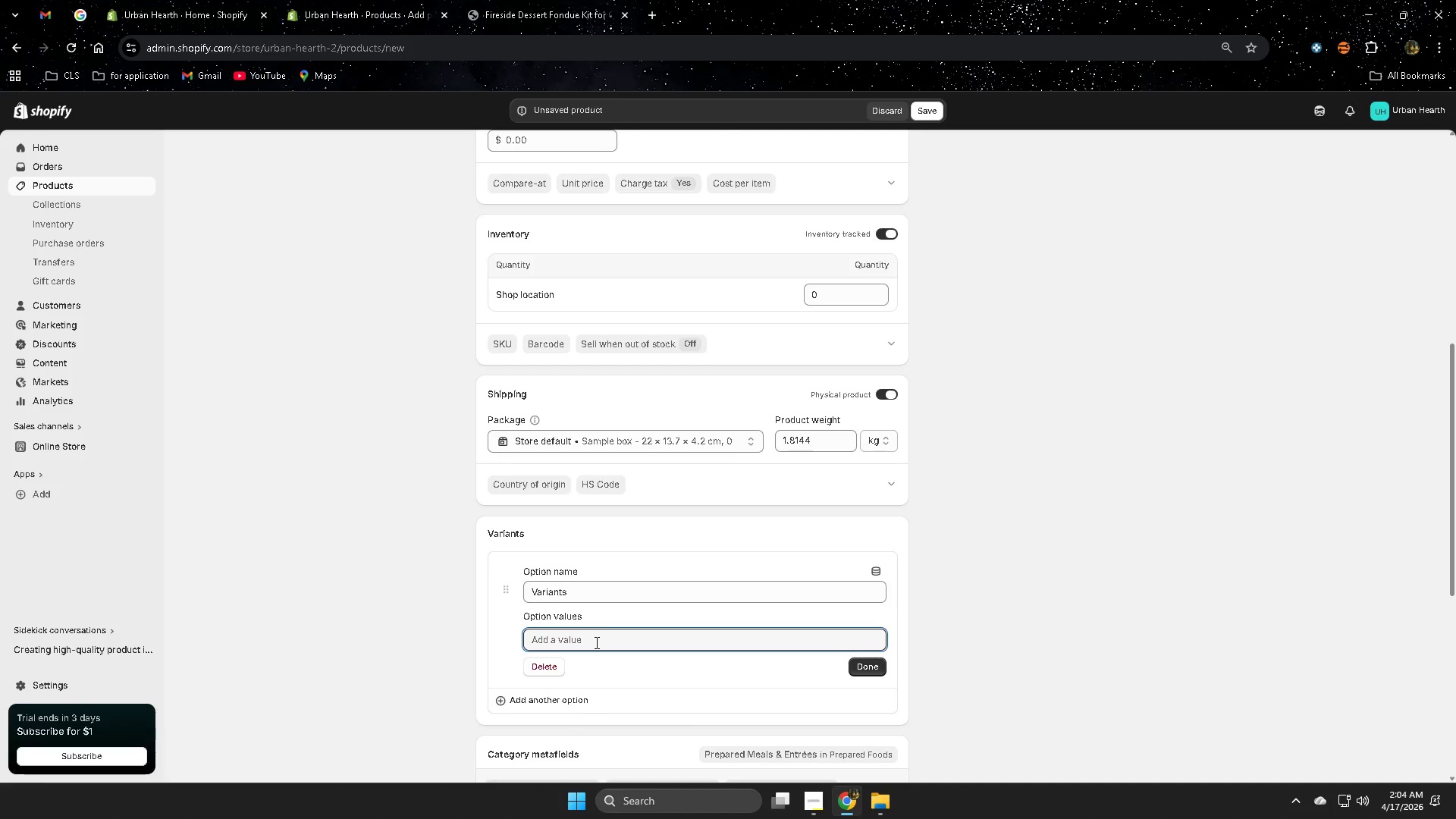 
type(c)
key(Backspace)
type(Classic)
 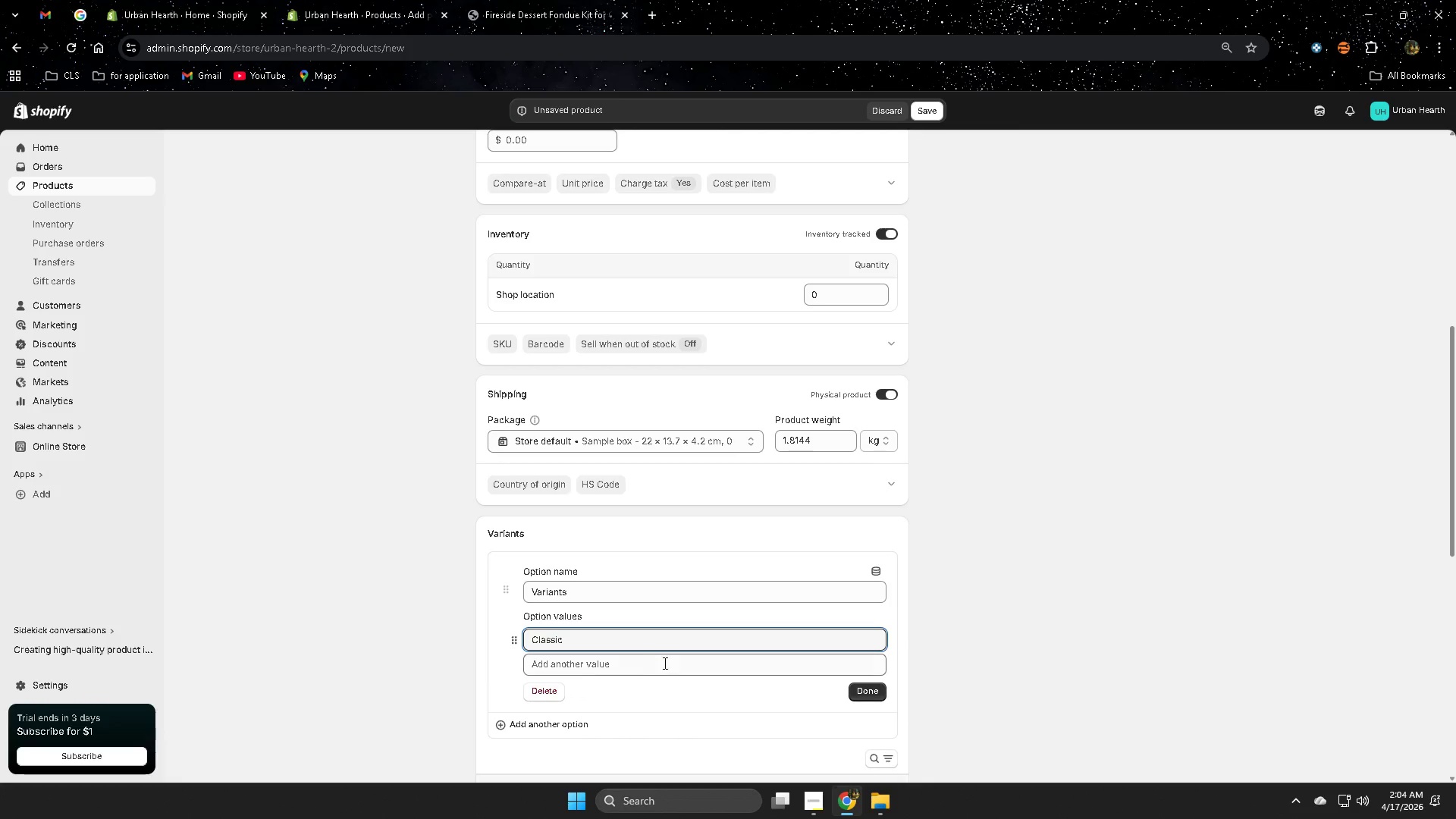 
left_click([648, 665])
 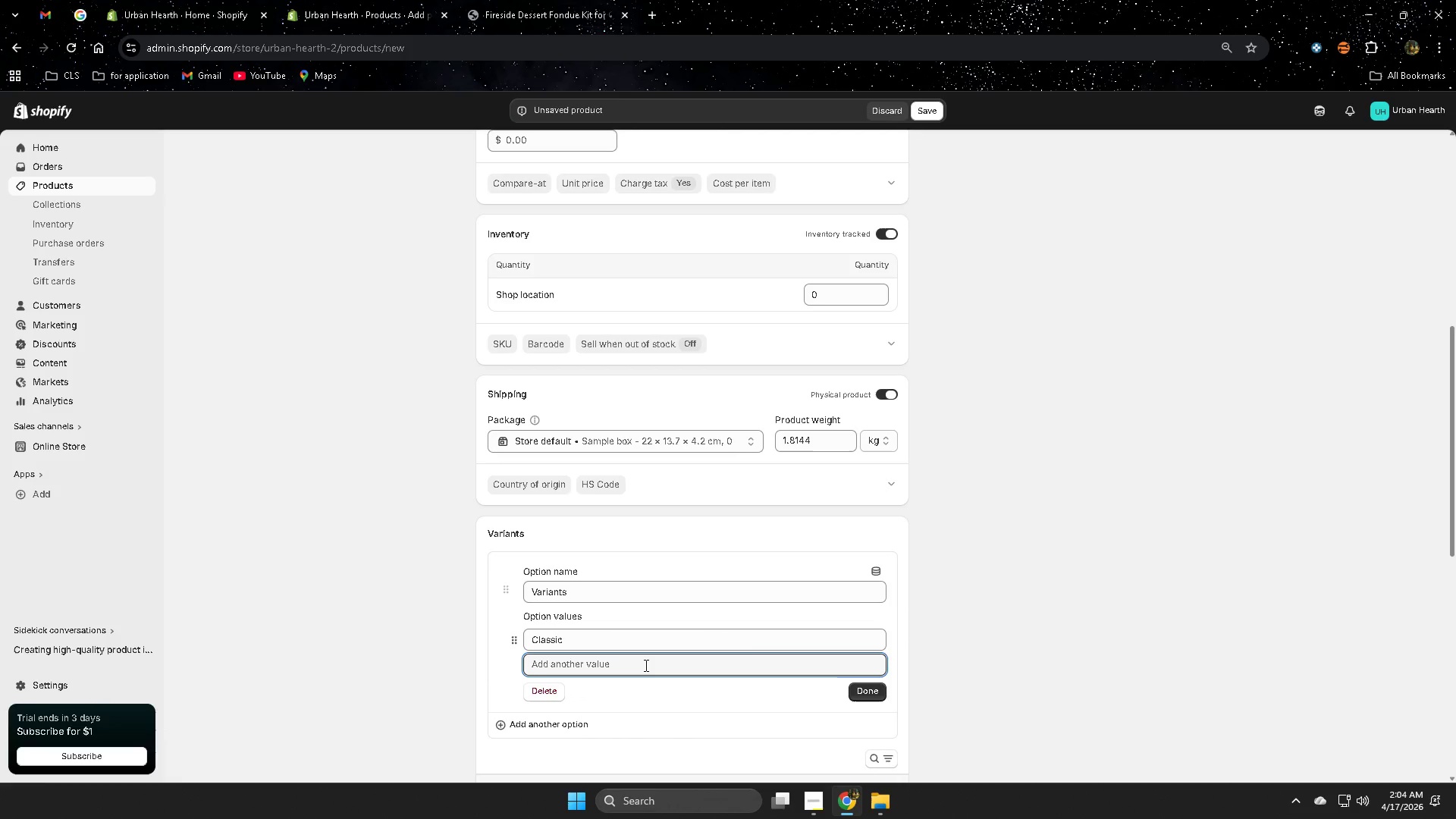 
type(VEgan)
 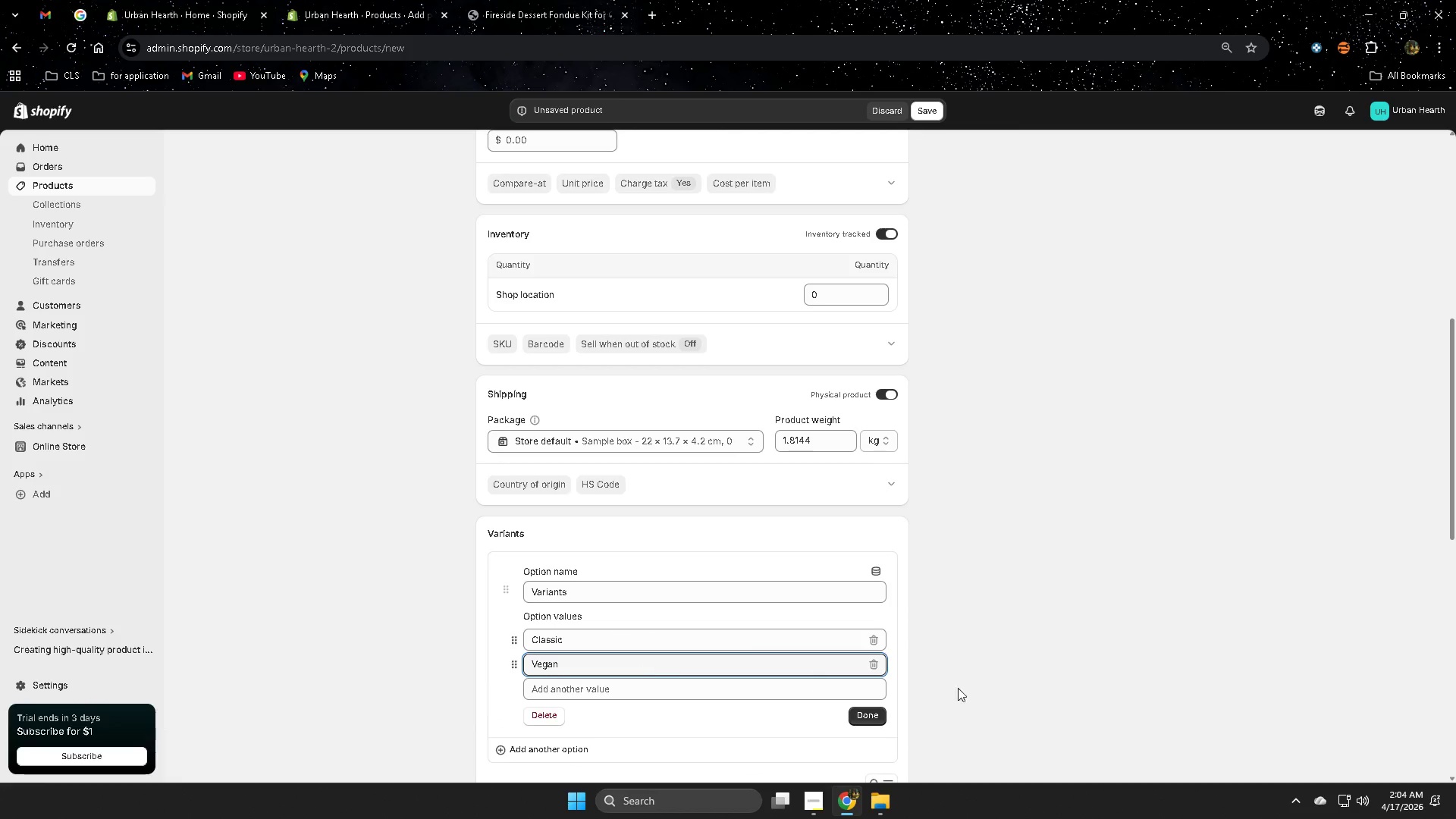 
left_click([993, 646])
 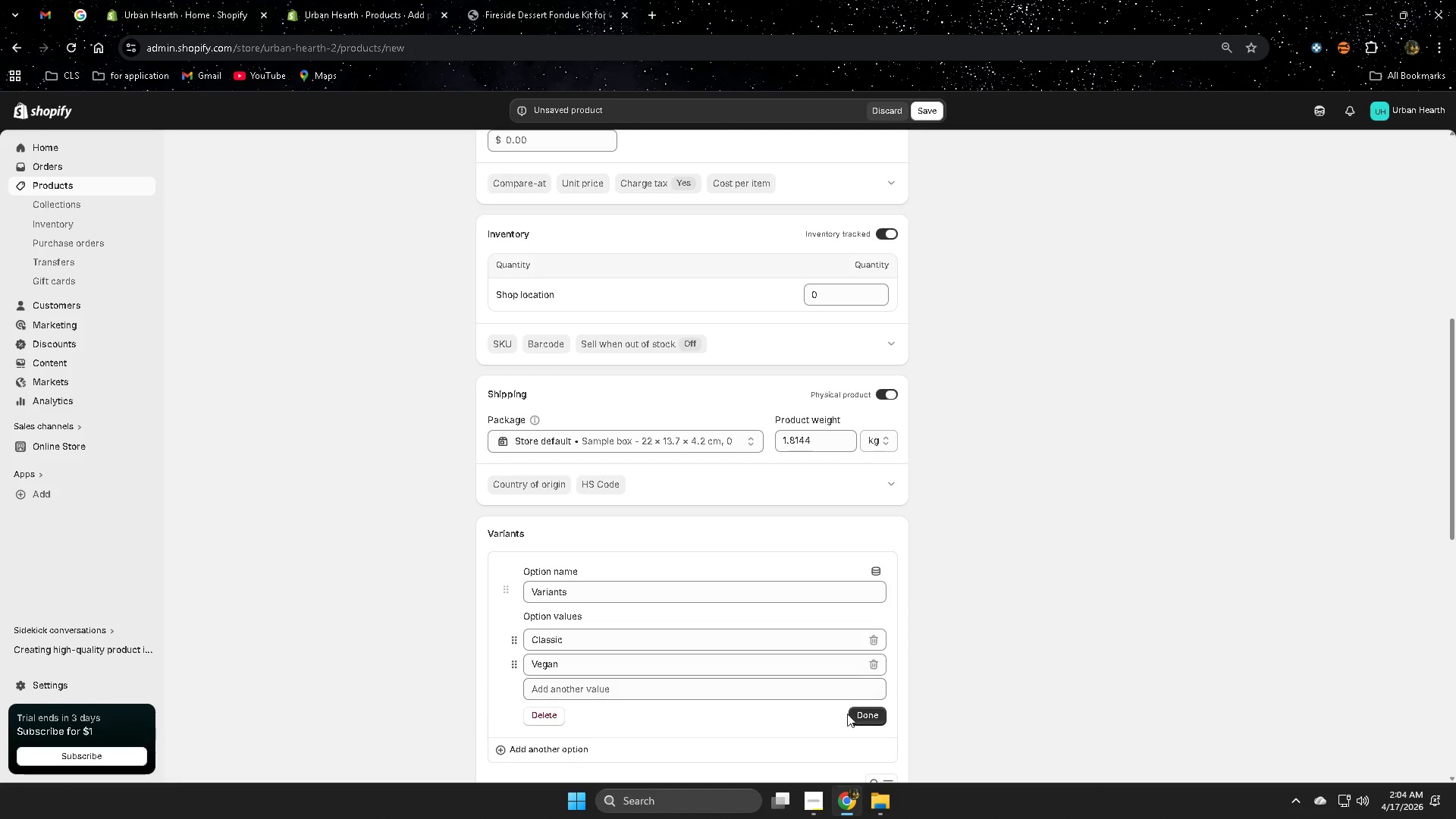 
left_click([871, 712])
 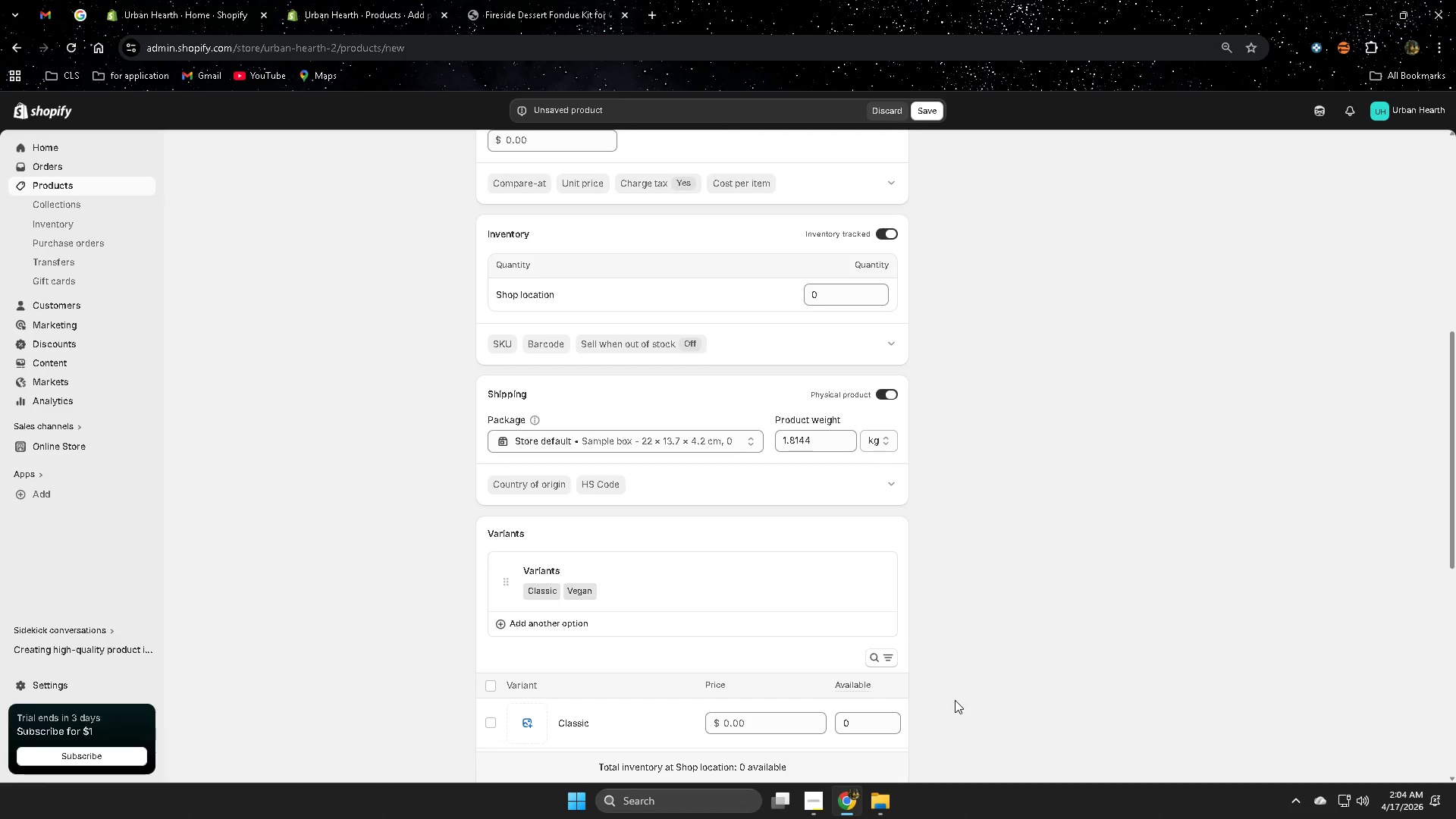 
wait(7.52)
 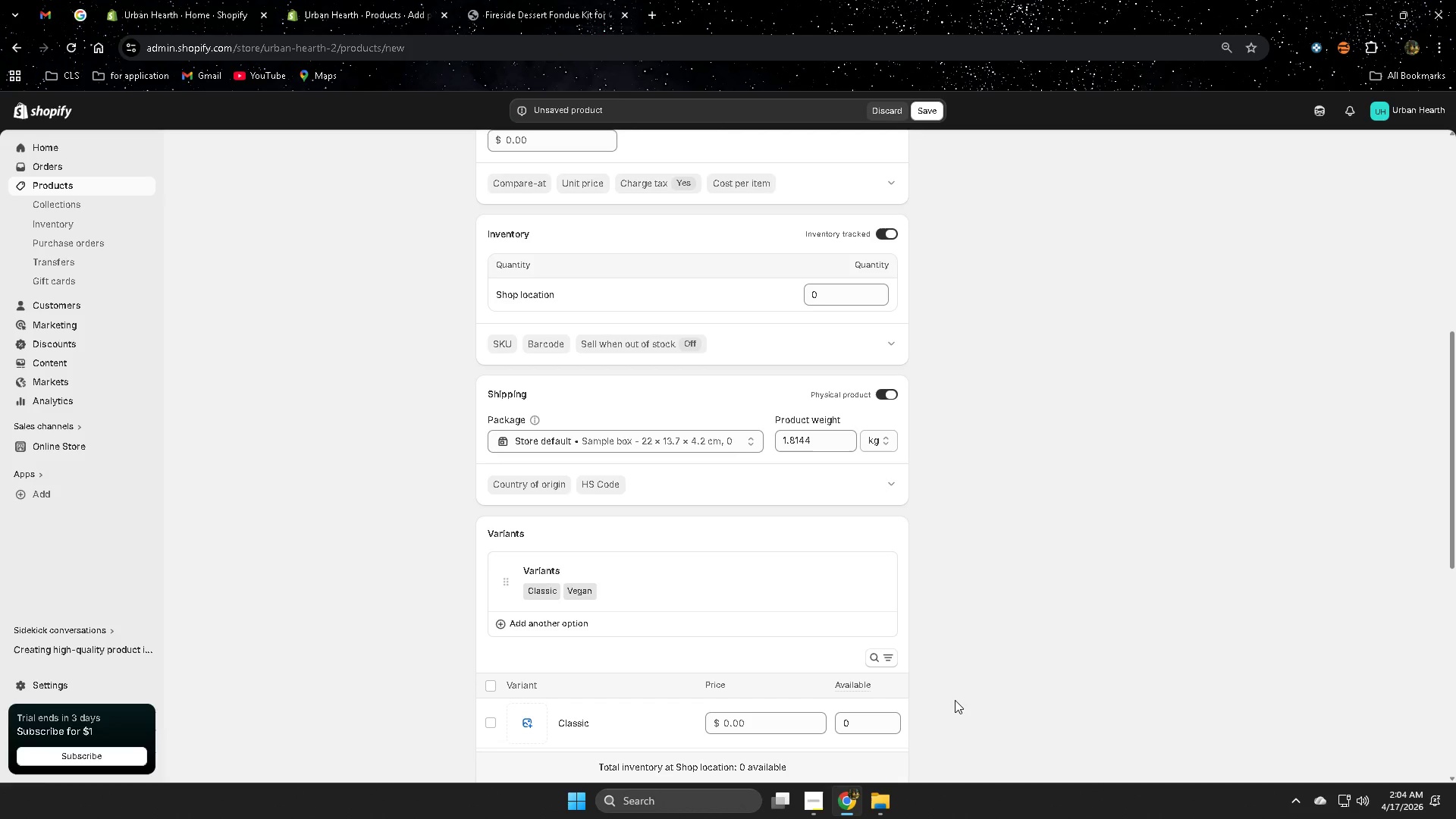 
scroll: coordinate [1048, 689], scroll_direction: down, amount: 2.0
 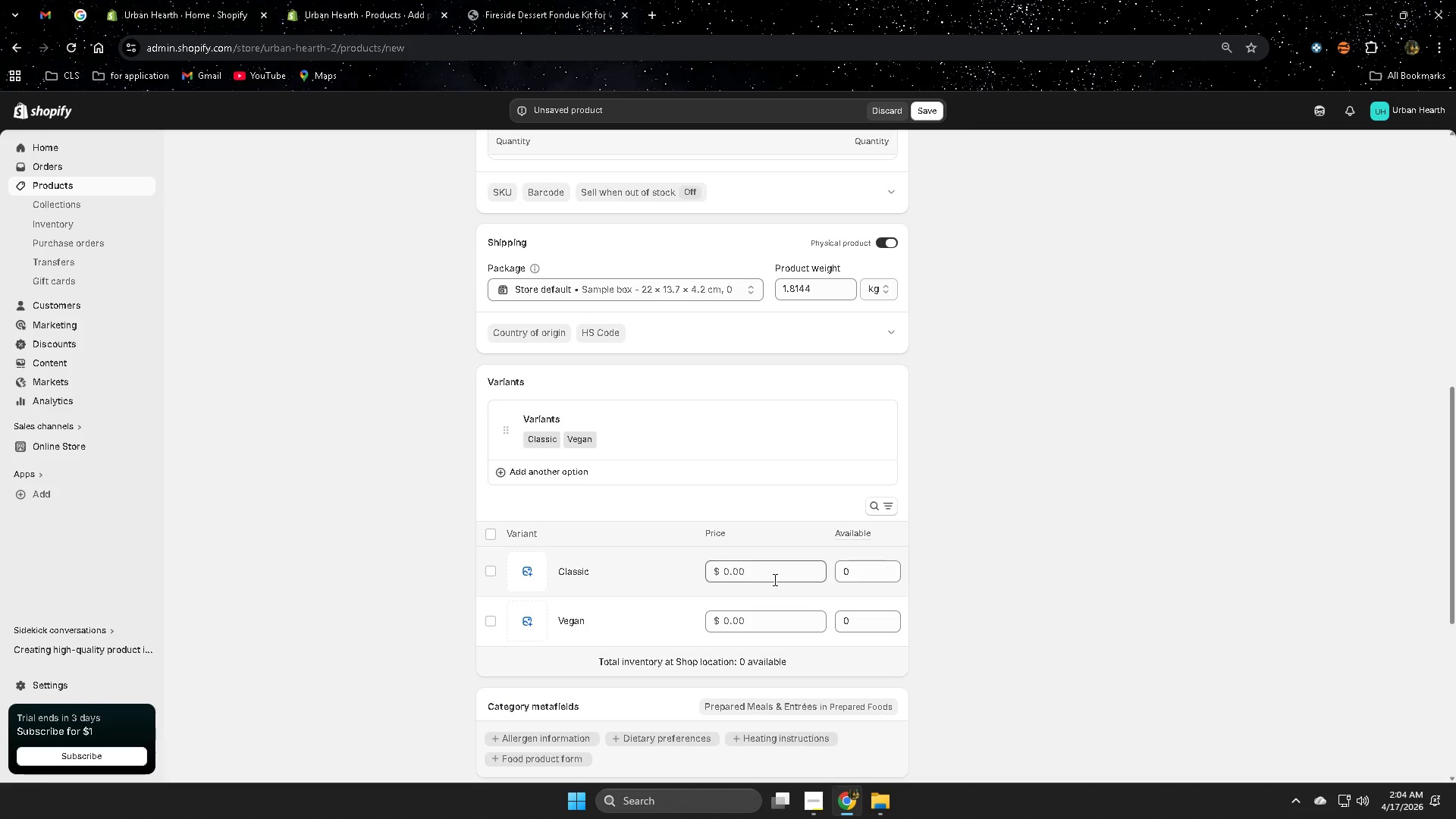 
wait(8.17)
 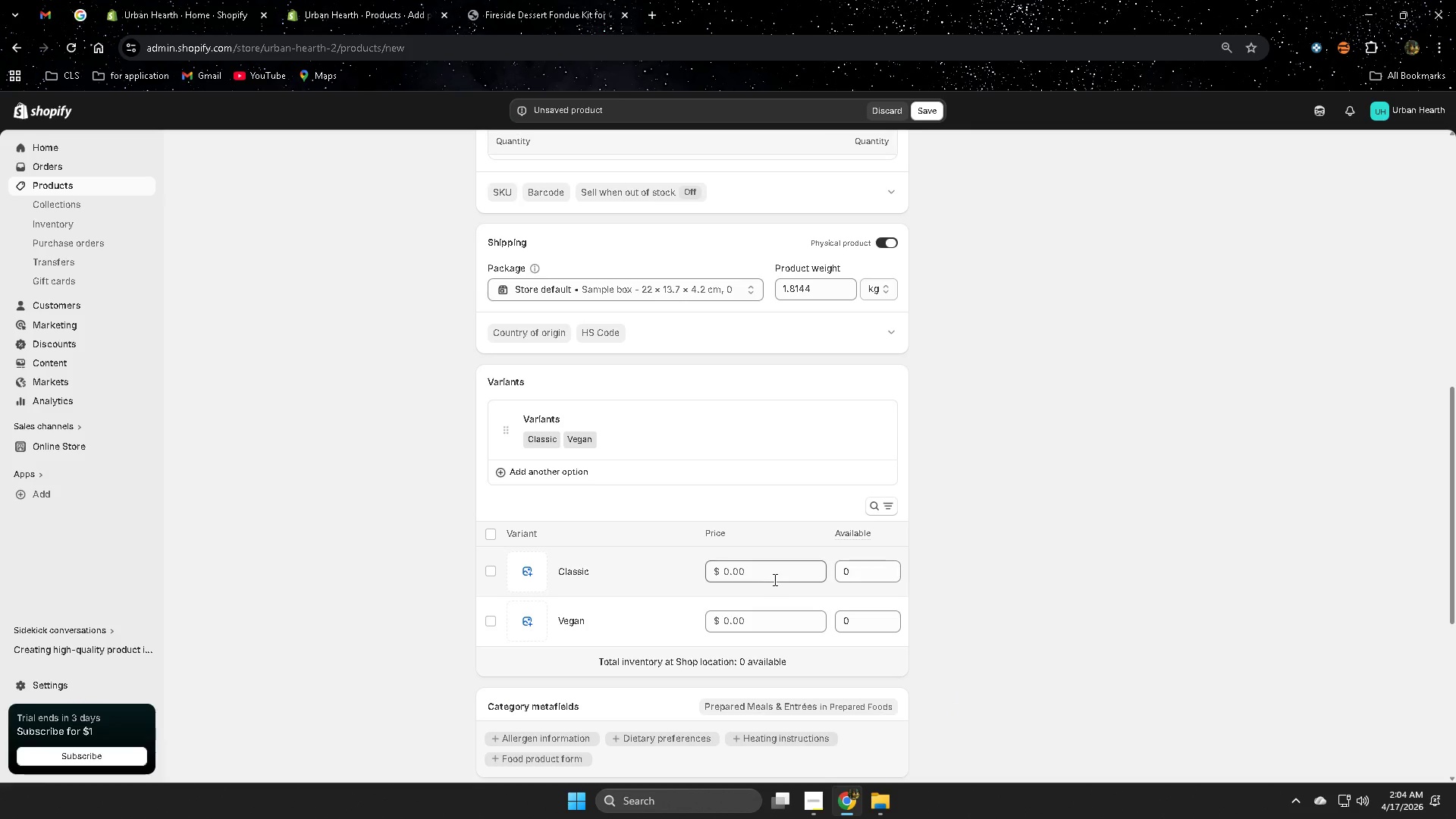 
left_click([766, 574])
 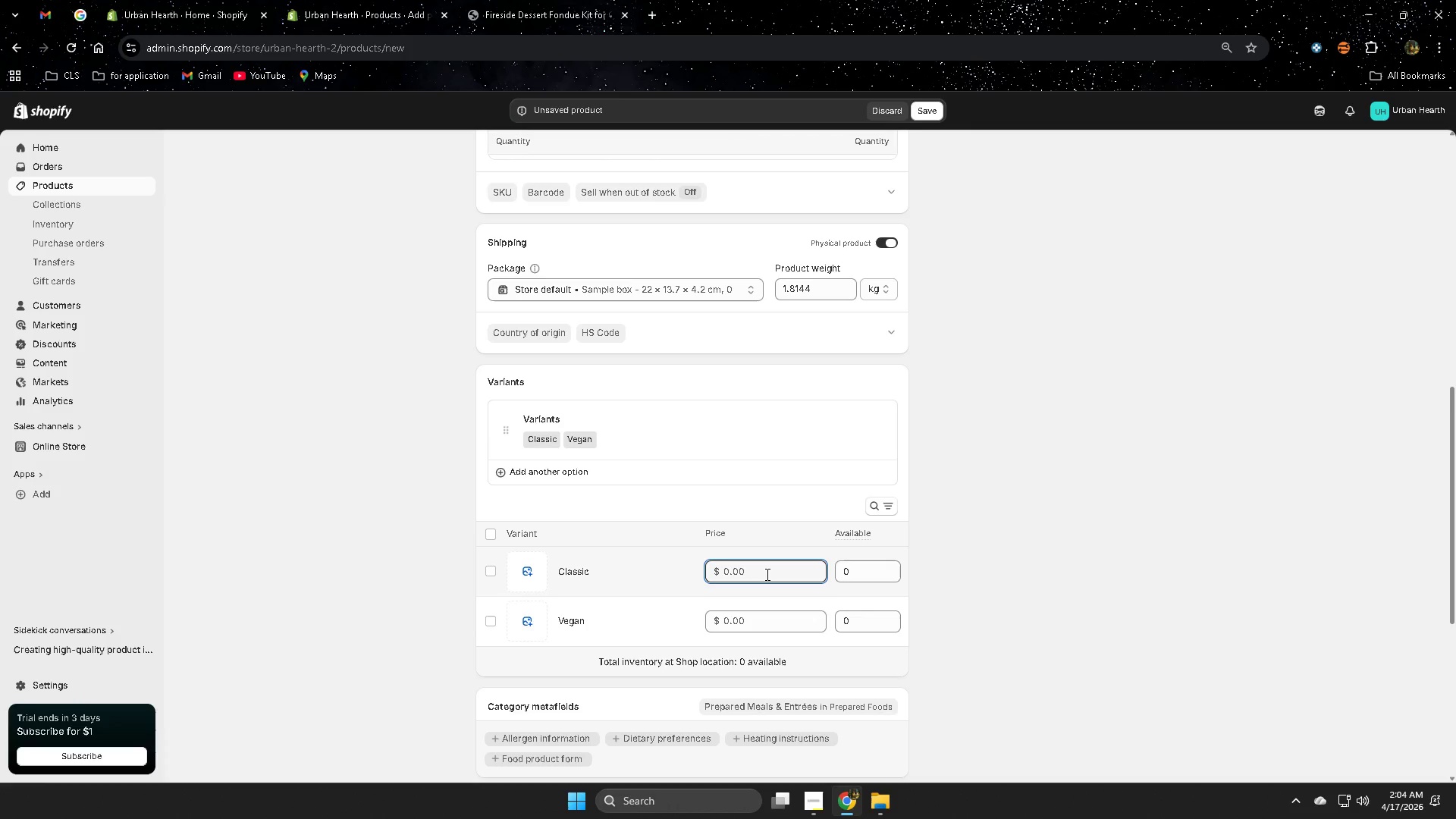 
key(Numpad1)
 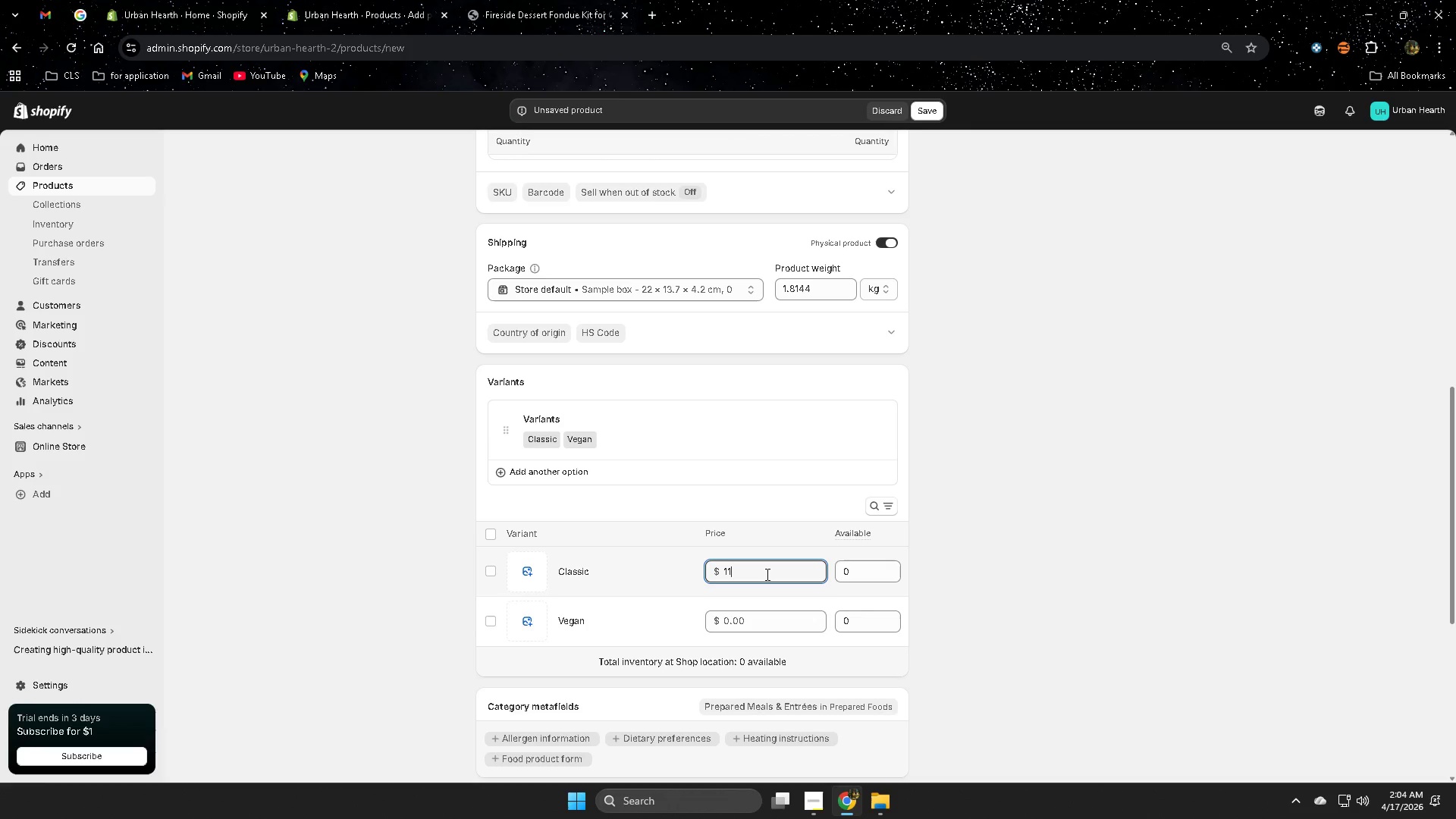 
key(Numpad1)
 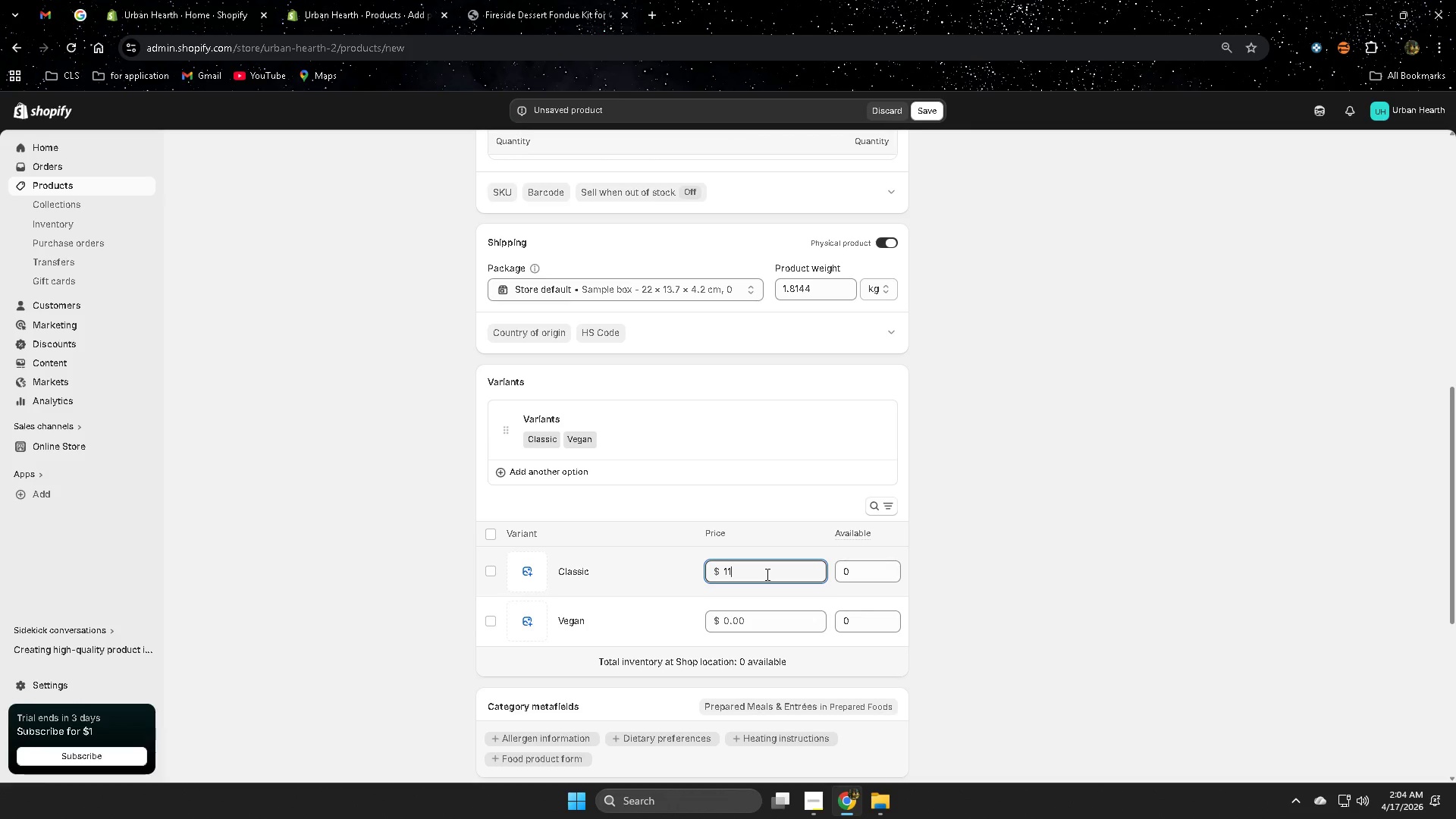 
key(Numpad0)
 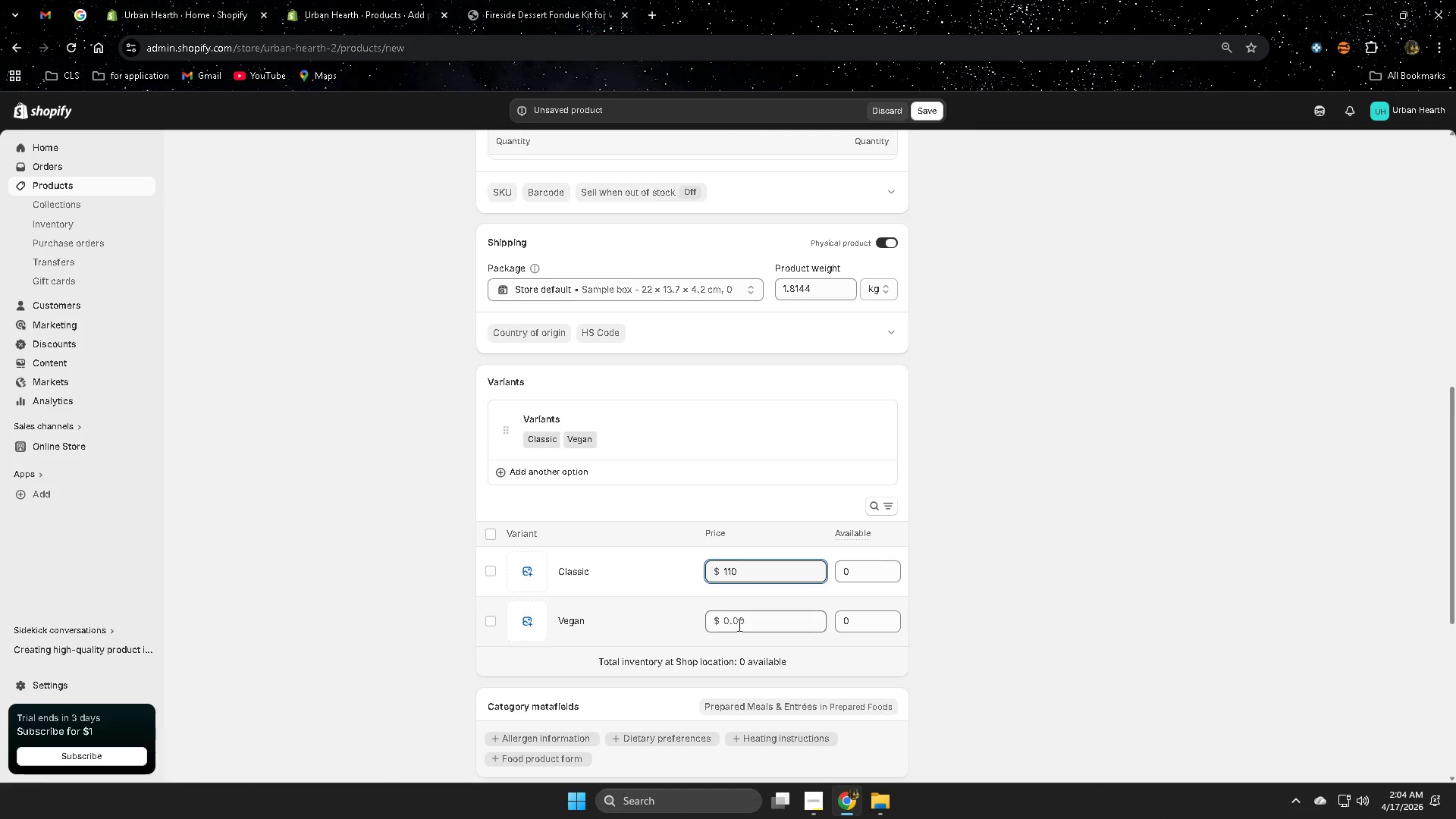 
left_click([745, 618])
 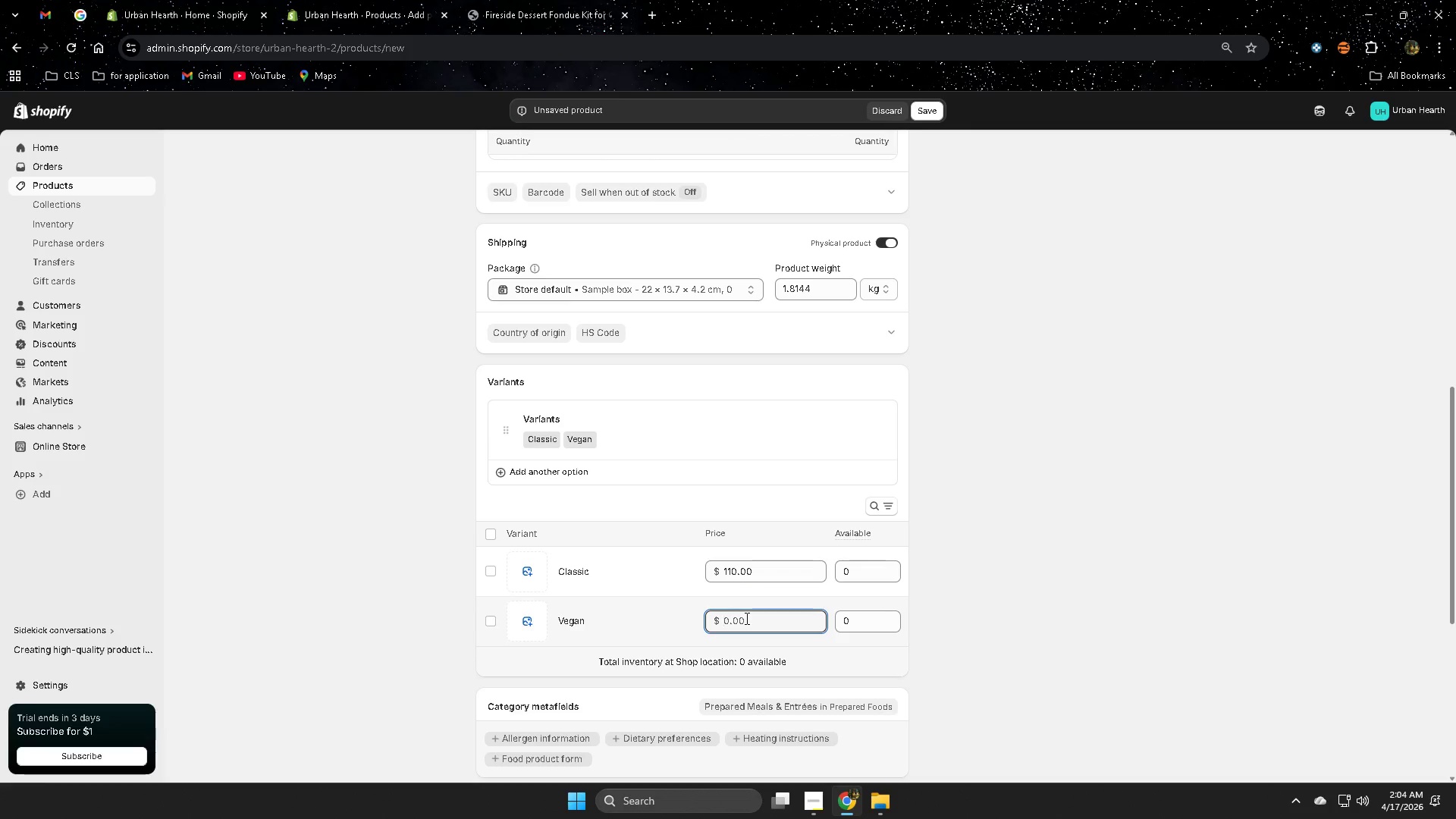 
key(Numpad1)
 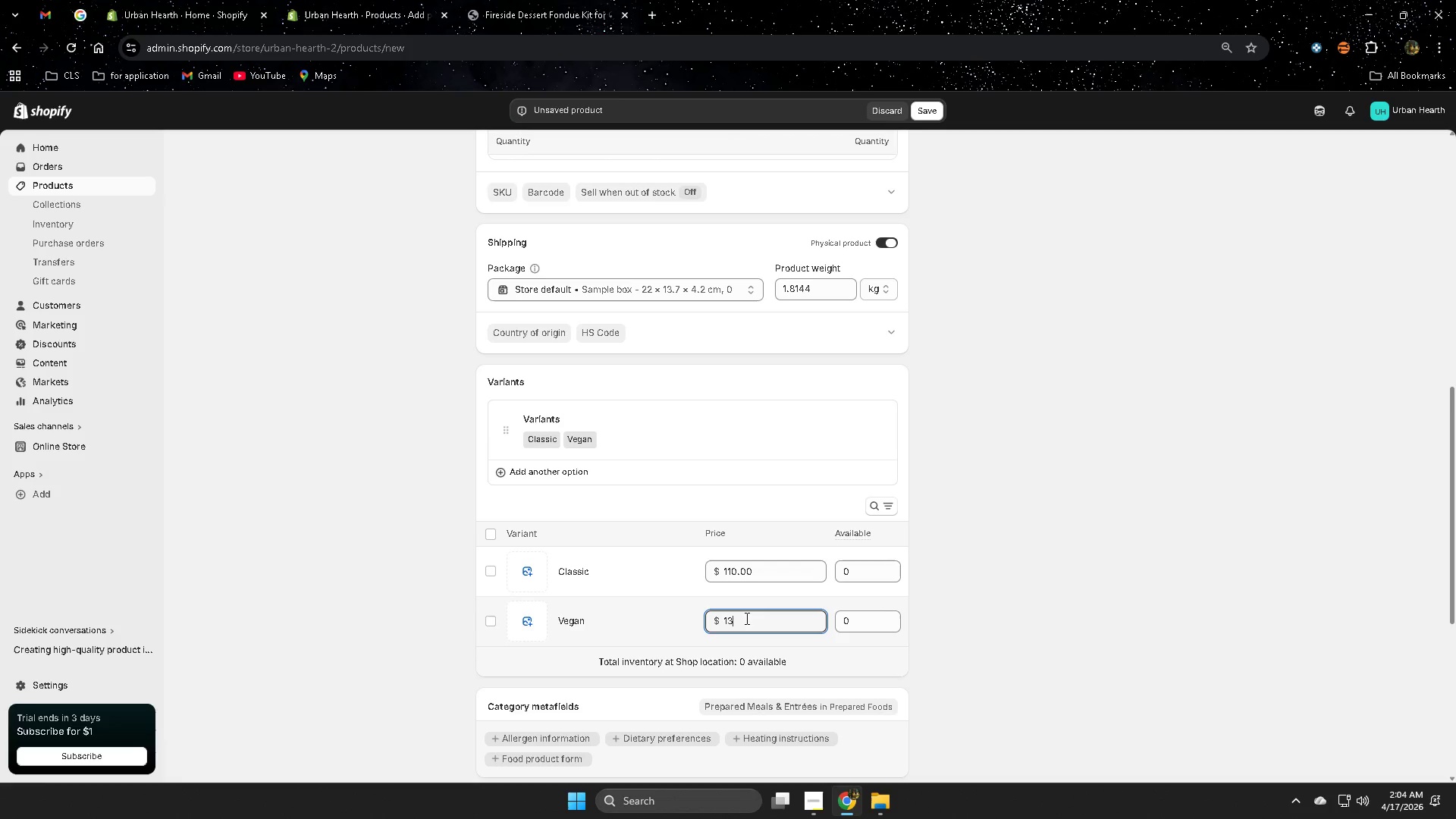 
key(Numpad3)
 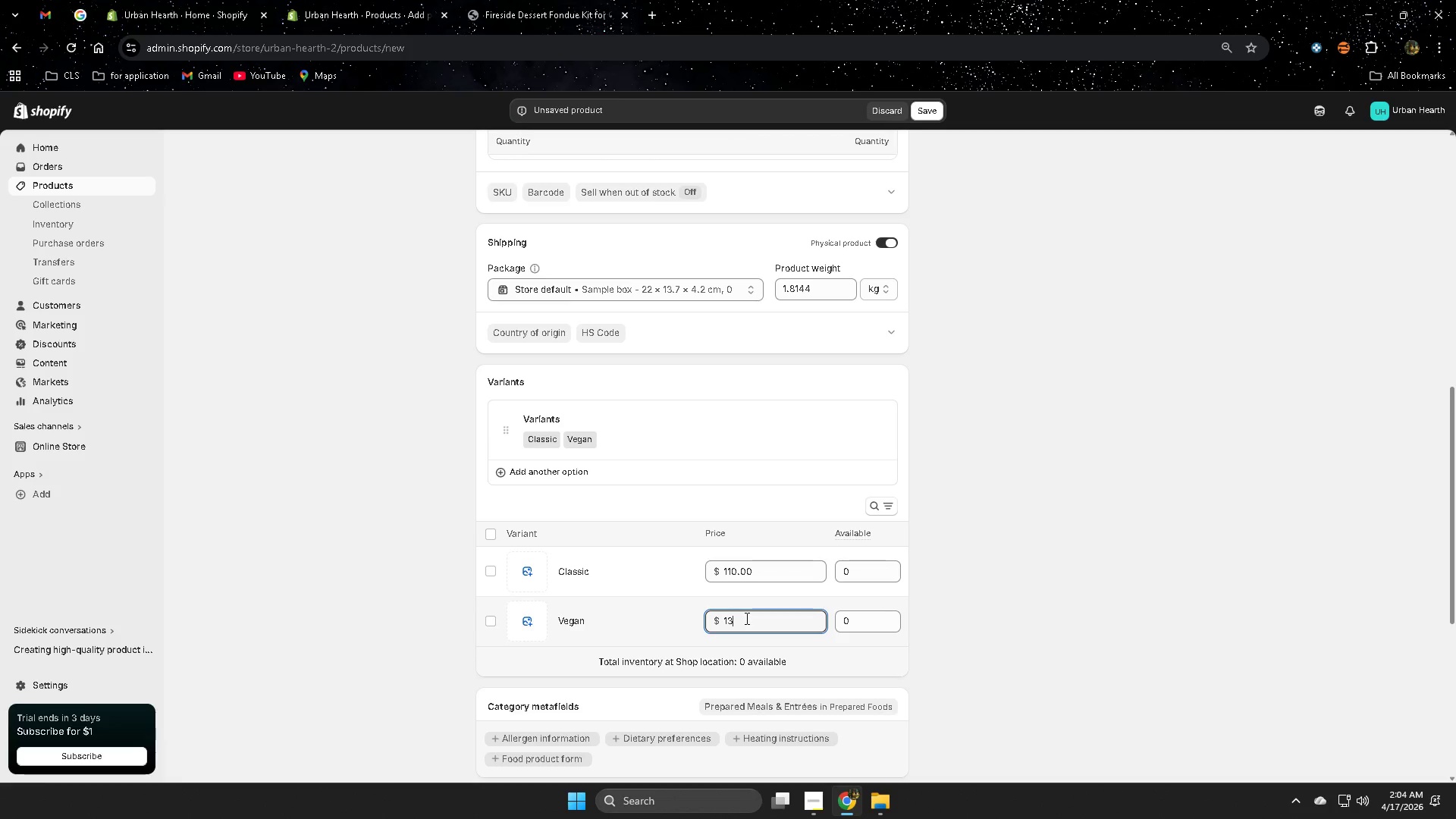 
key(Numpad0)
 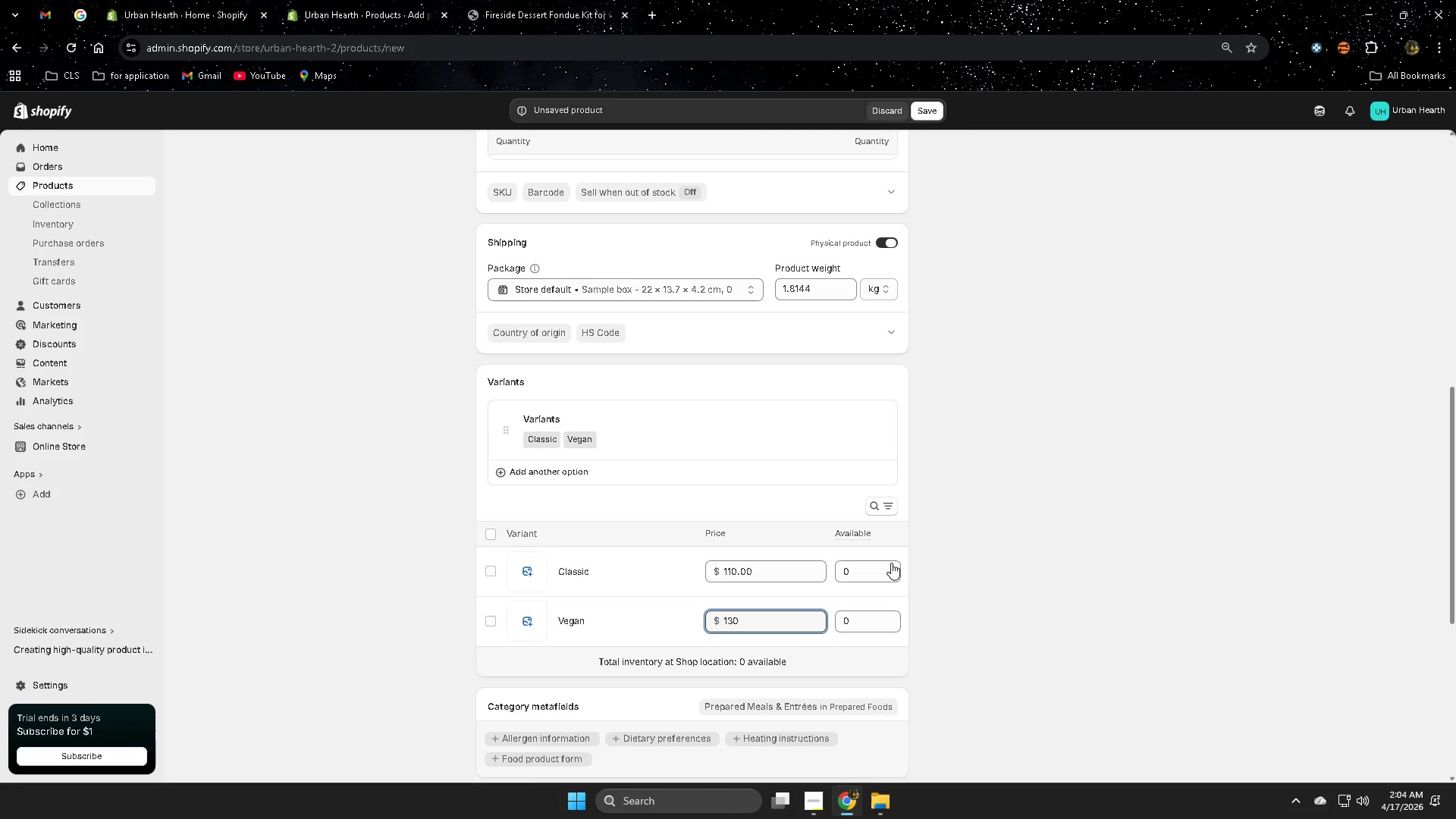 
left_click([877, 573])
 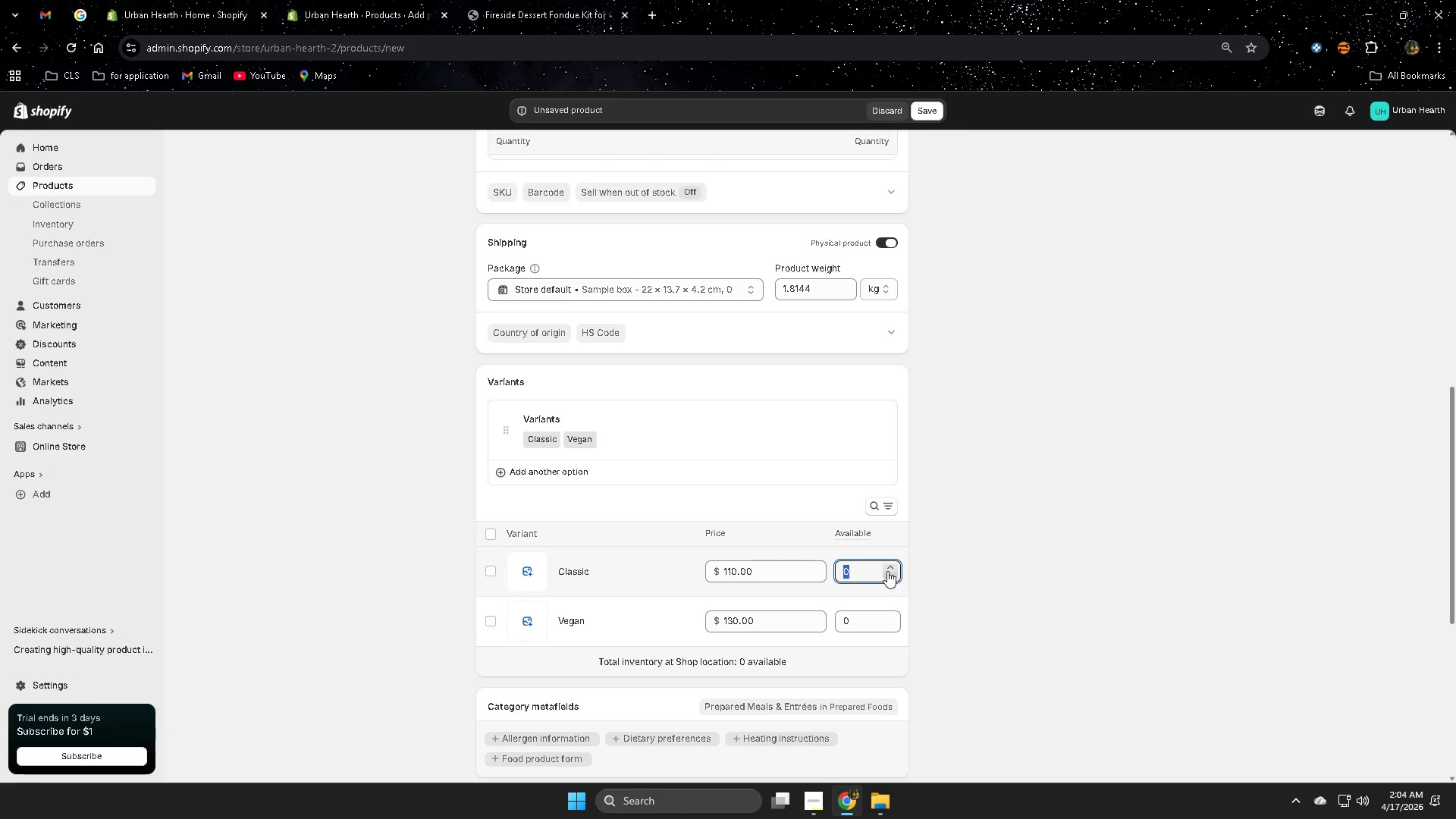 
key(Numpad3)
 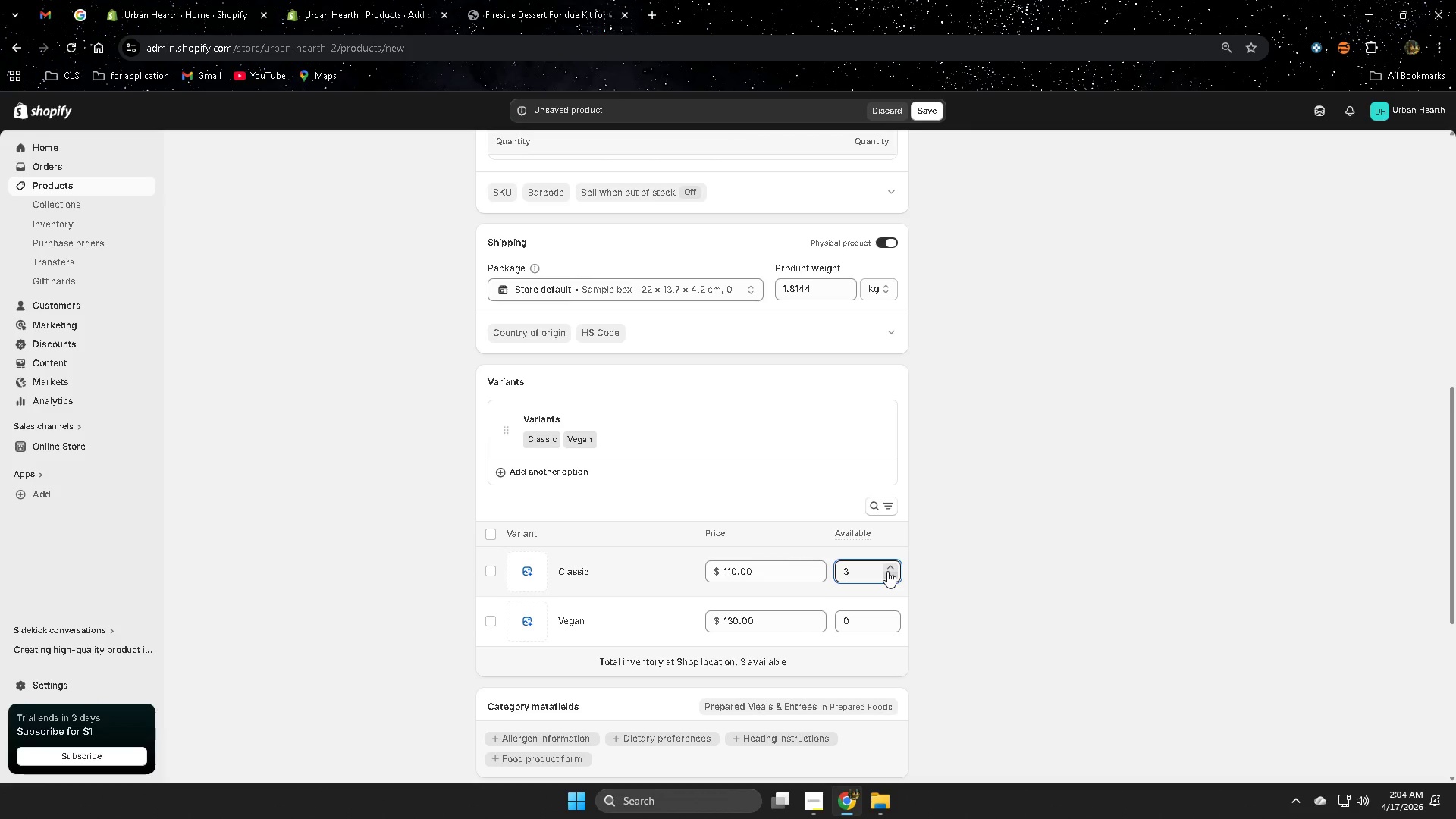 
key(Numpad0)
 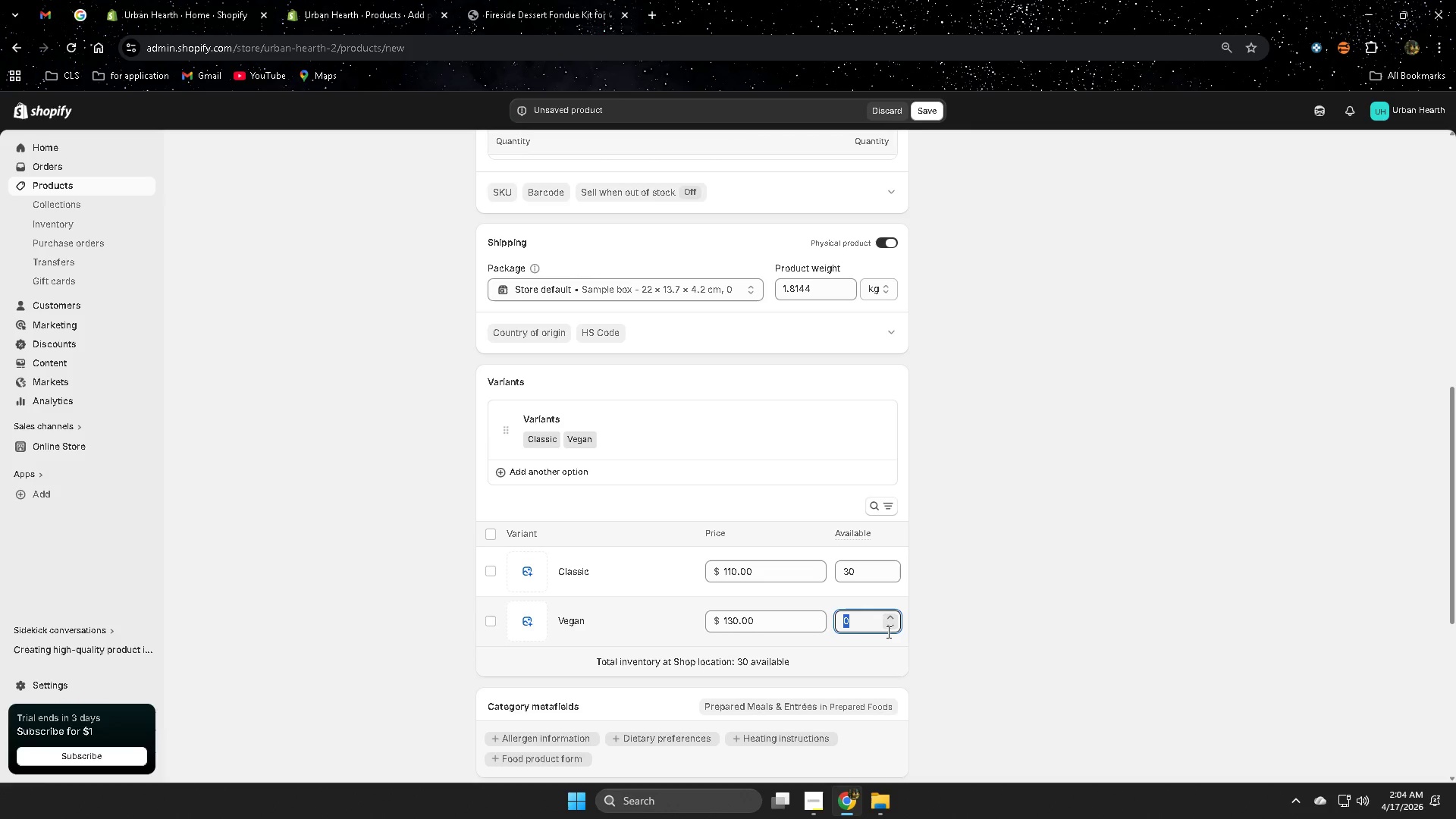 
key(Numpad3)
 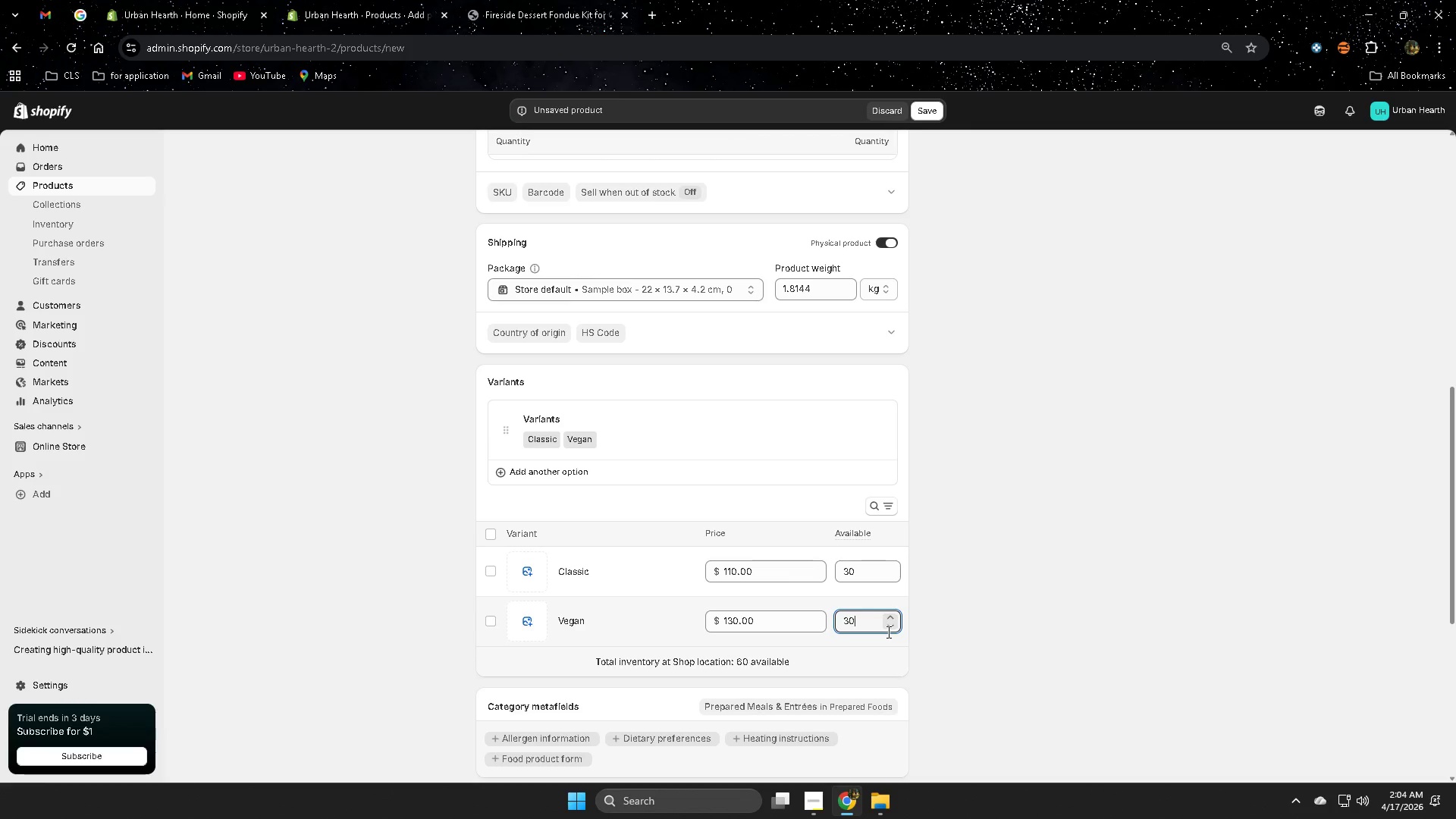 
key(Numpad0)
 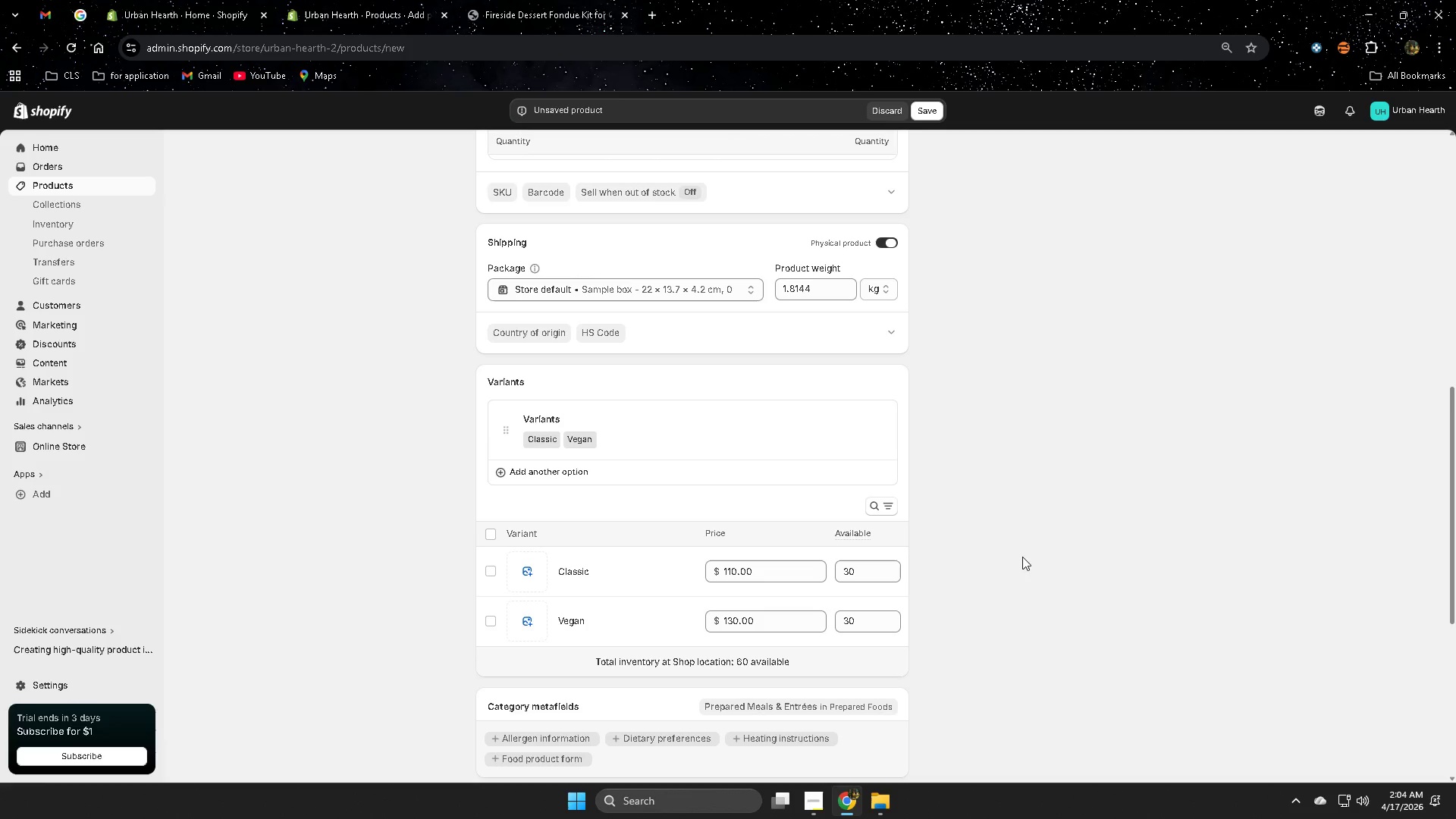 
scroll: coordinate [1160, 554], scroll_direction: down, amount: 5.0
 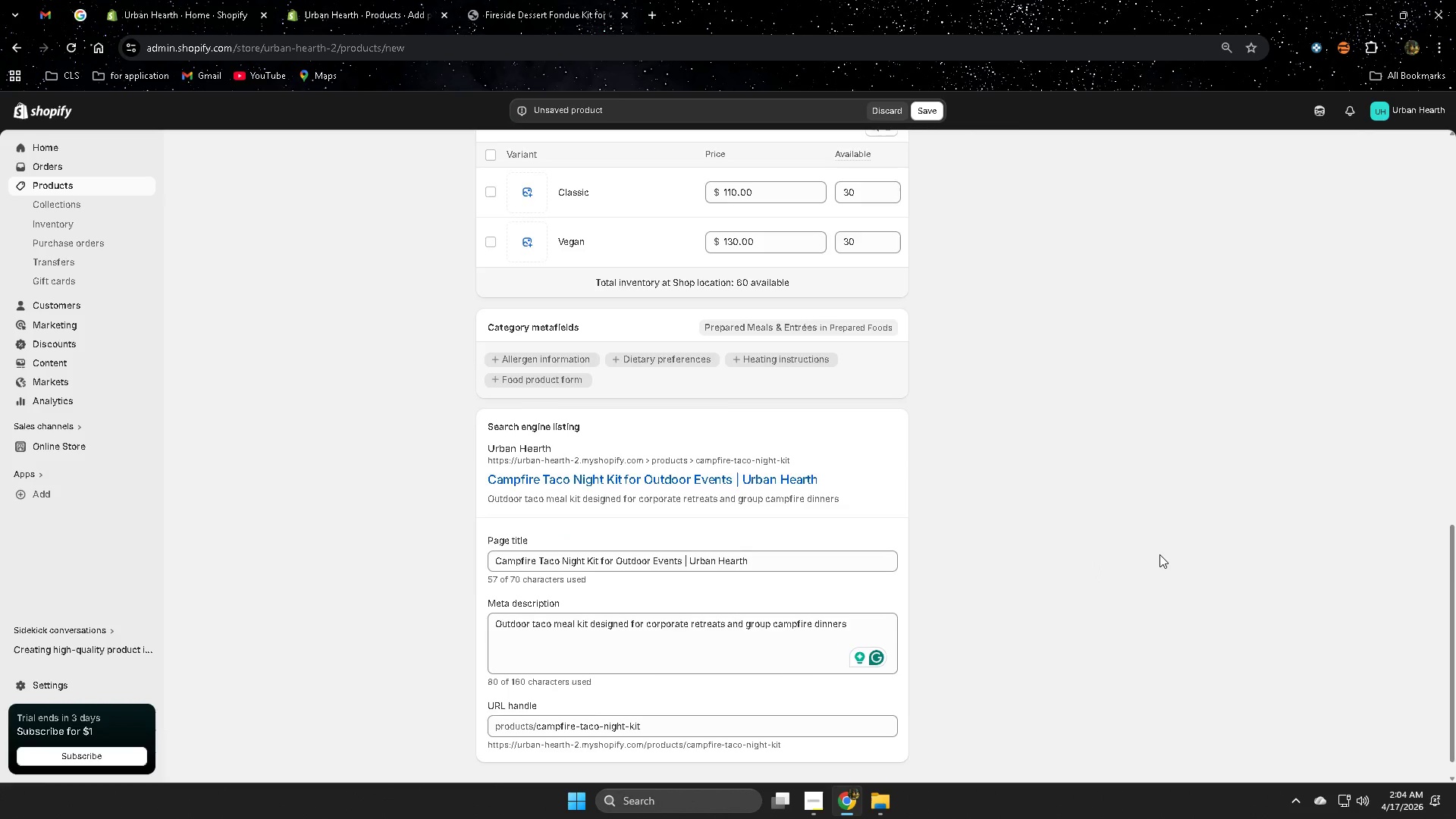 
scroll: coordinate [1159, 554], scroll_direction: up, amount: 8.0
 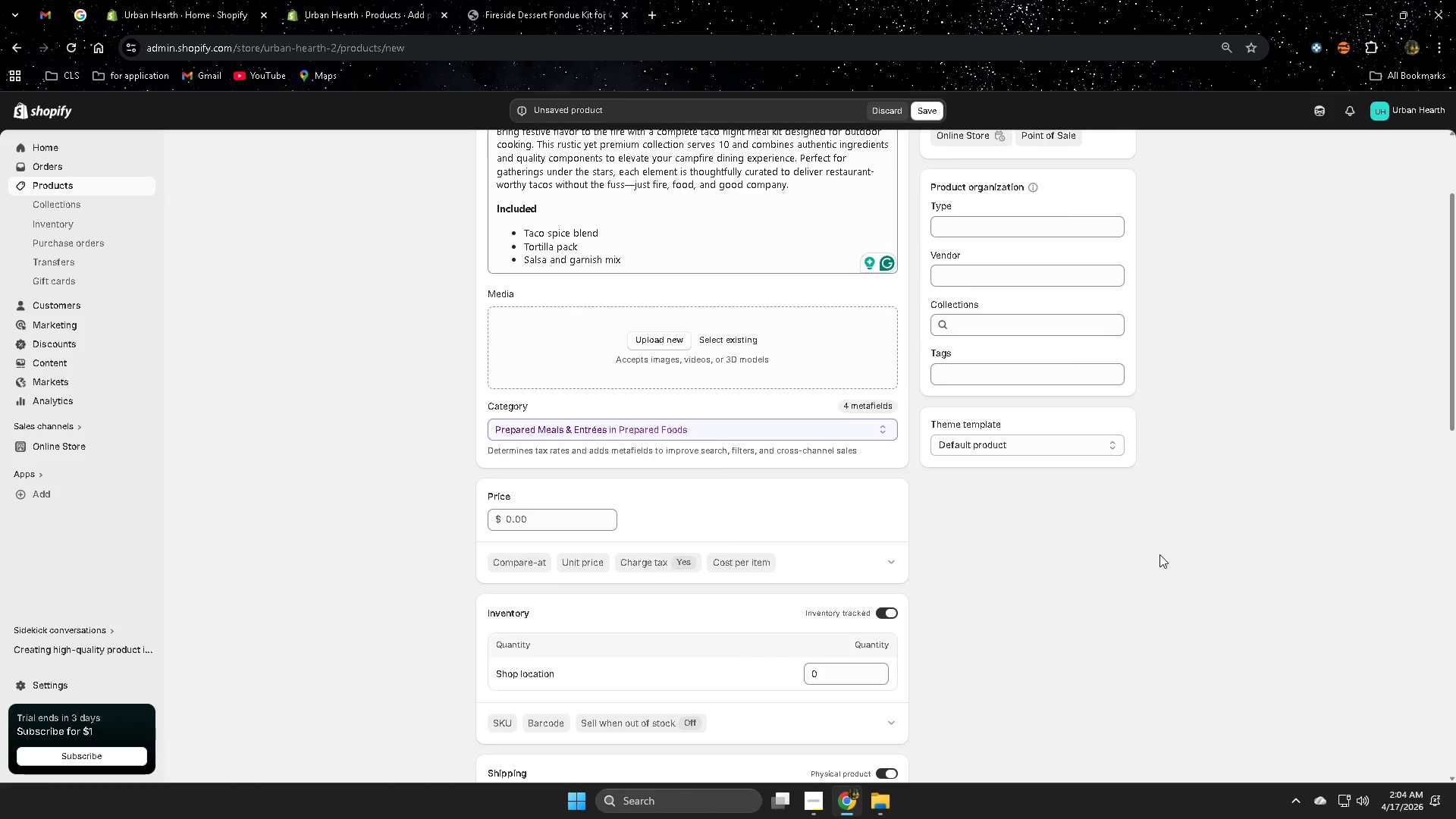 
scroll: coordinate [1158, 554], scroll_direction: down, amount: 13.0
 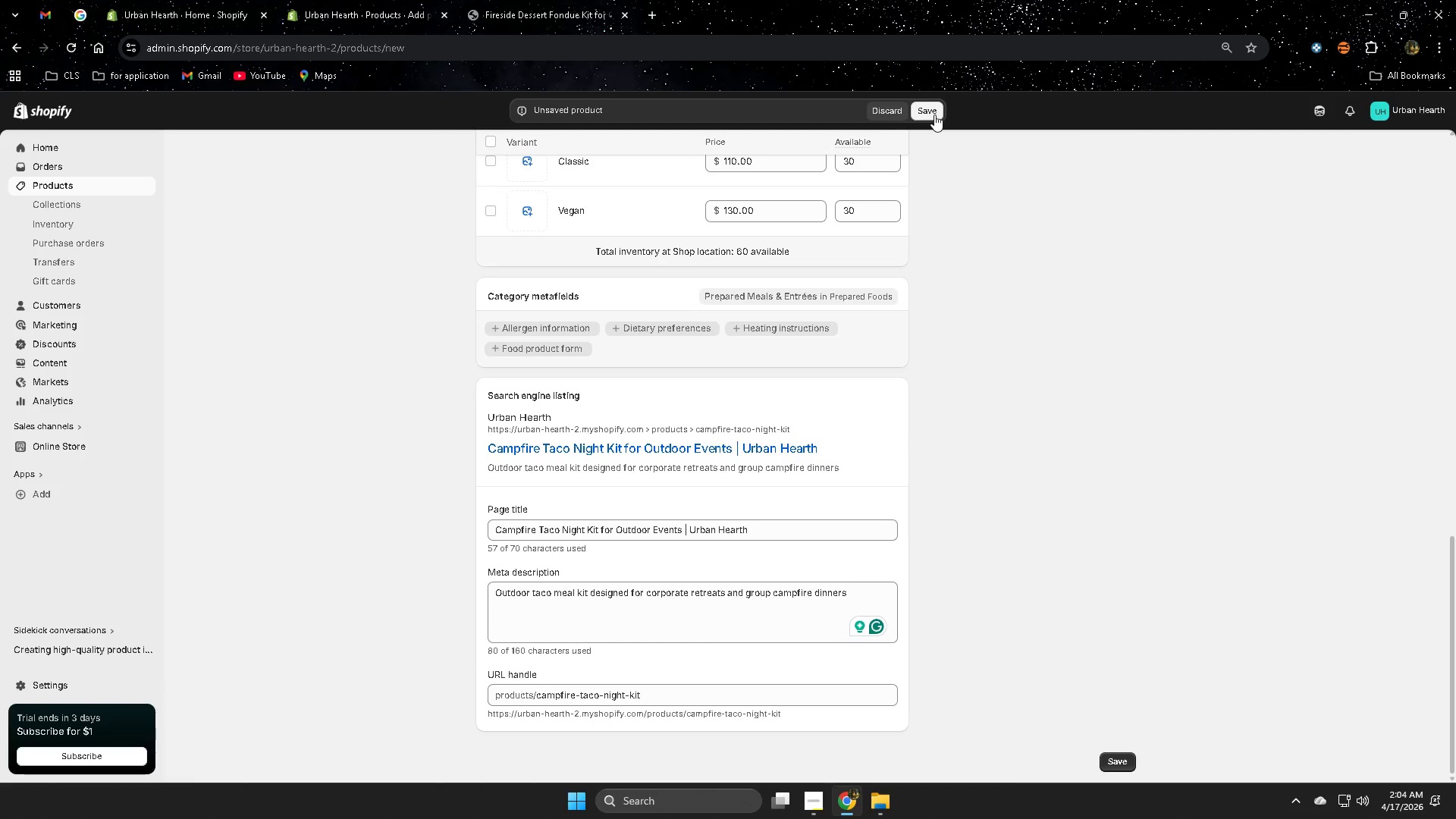 
left_click([934, 115])
 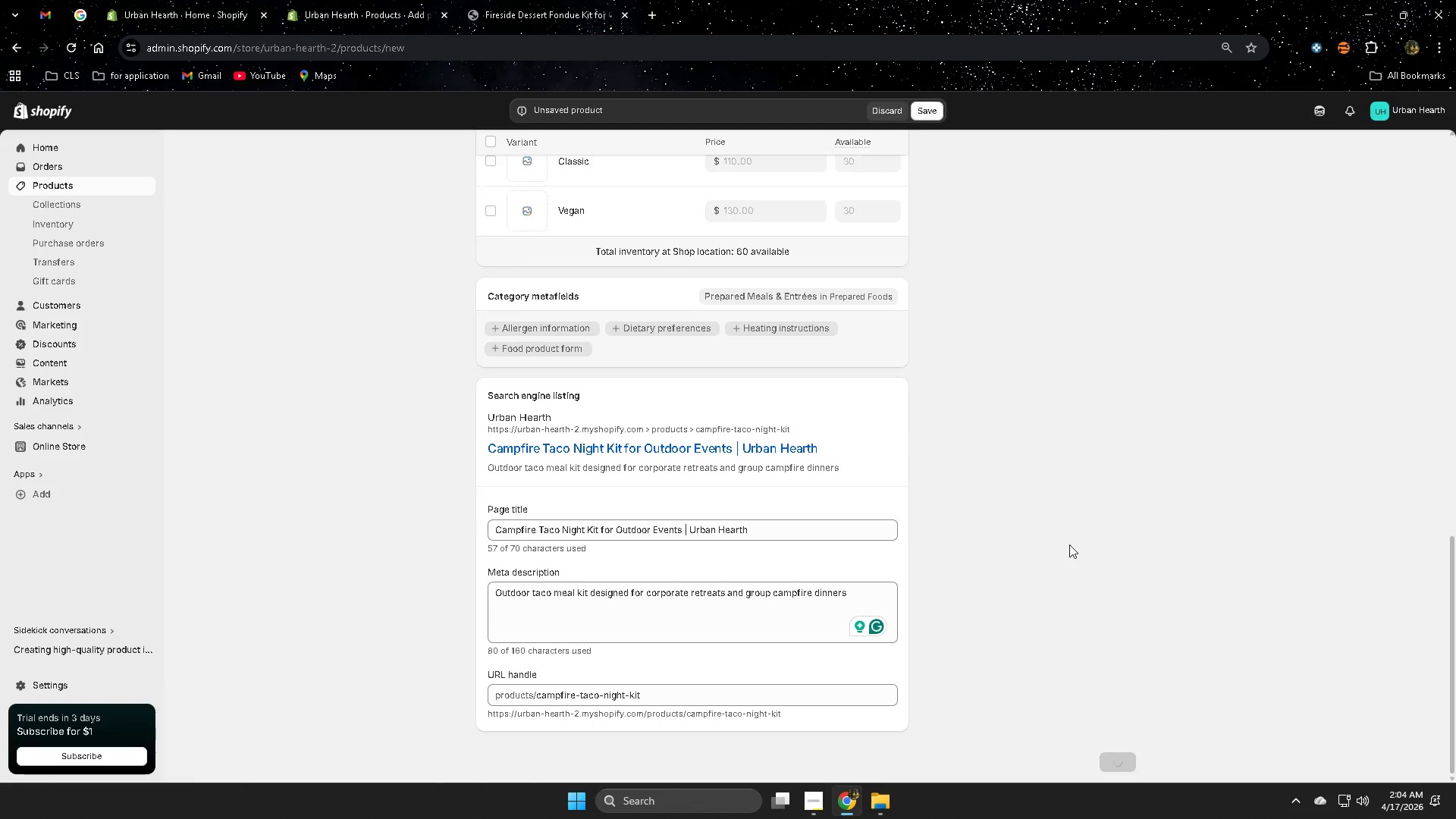 
scroll: coordinate [1068, 544], scroll_direction: up, amount: 7.0
 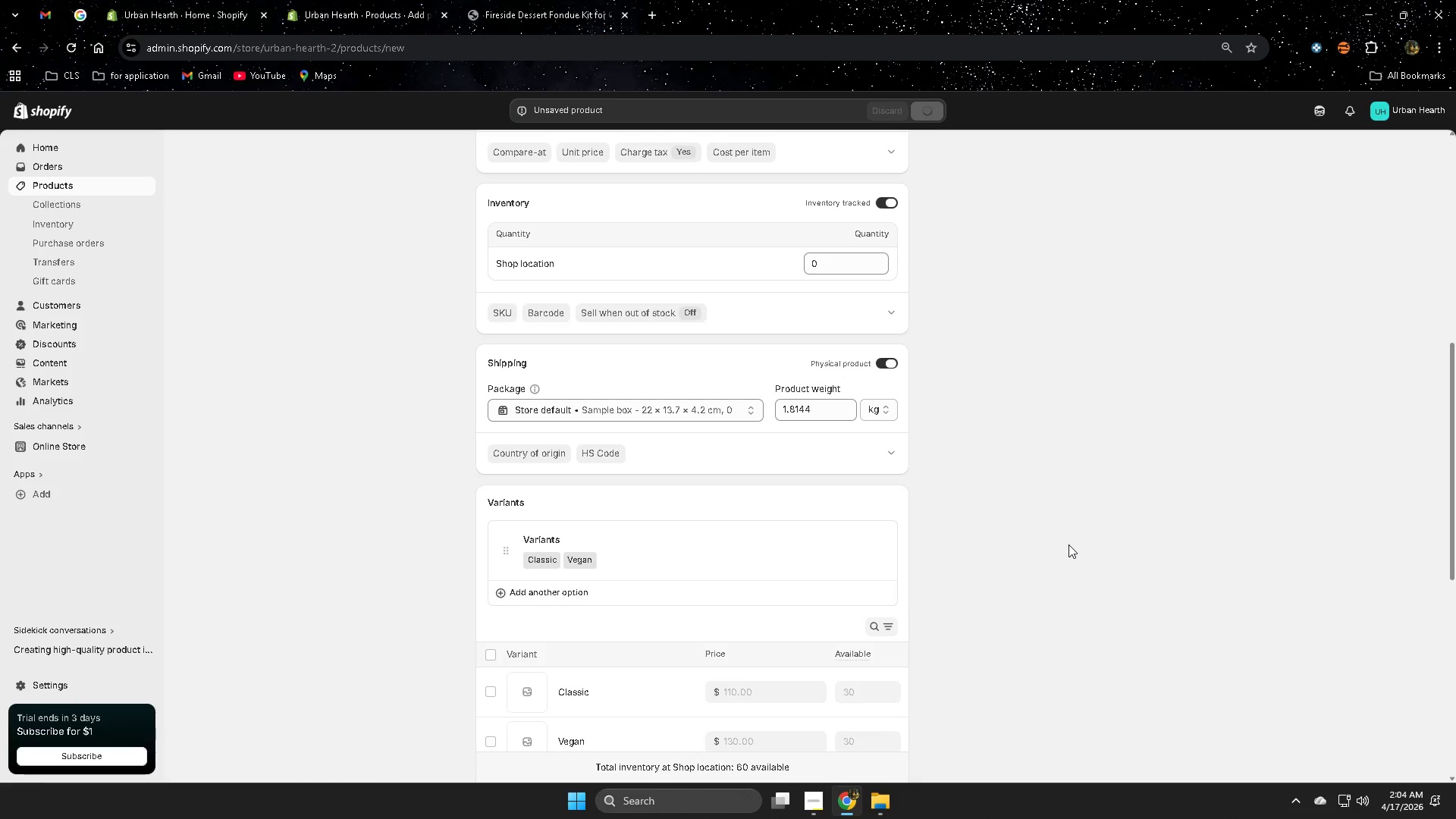 
scroll: coordinate [864, 539], scroll_direction: down, amount: 26.0
 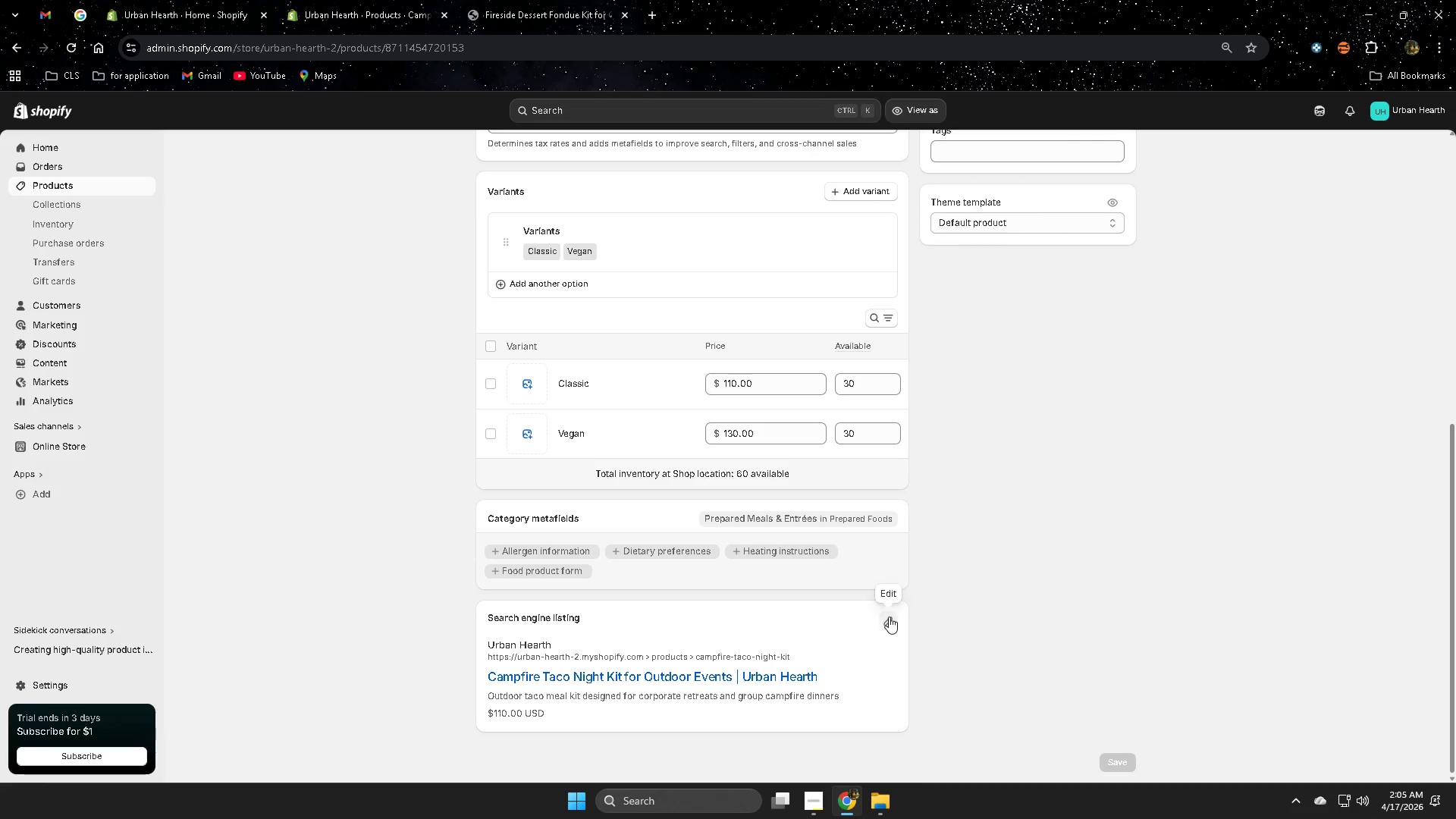 
left_click([890, 616])
 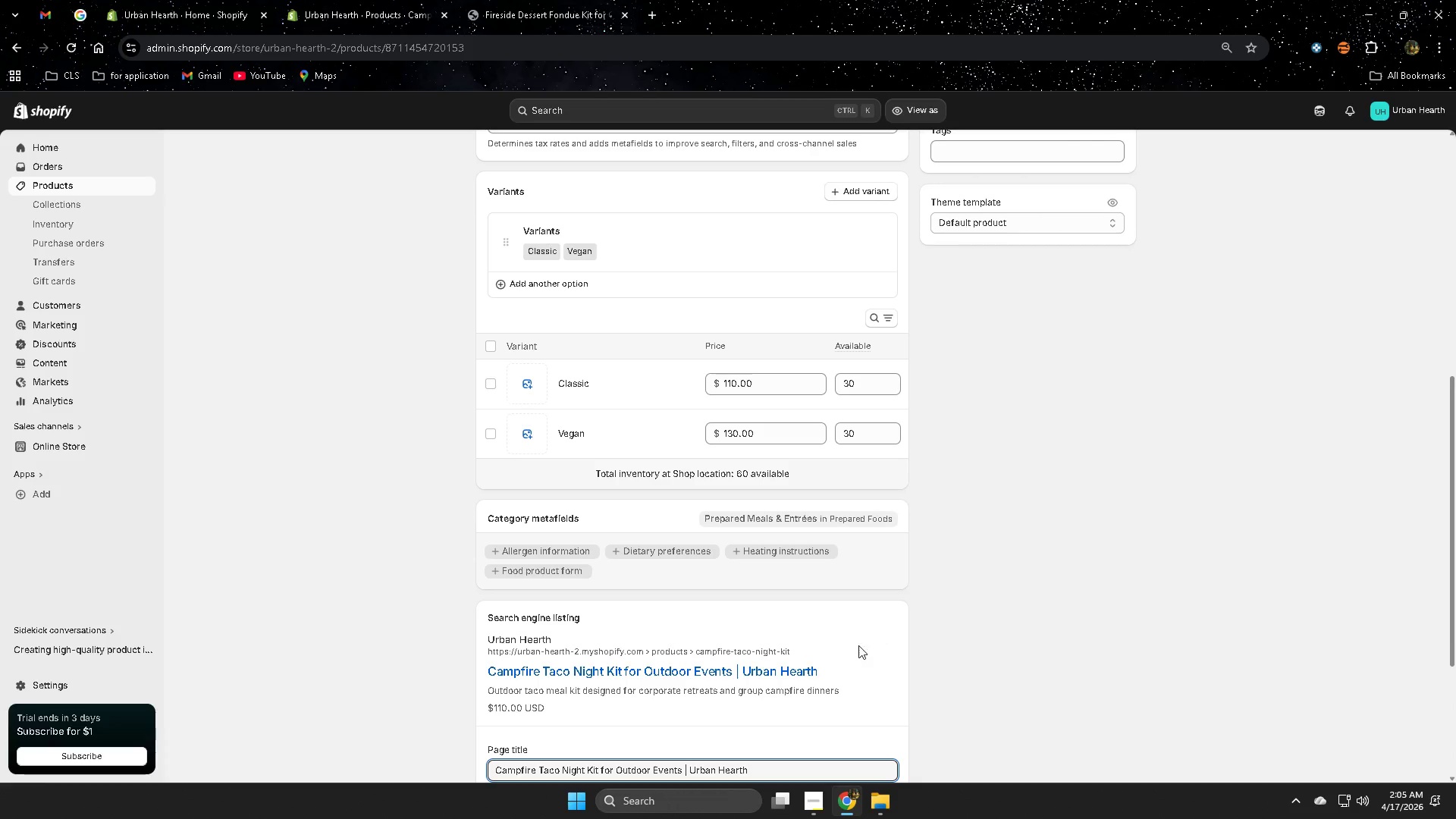 
scroll: coordinate [821, 654], scroll_direction: down, amount: 3.0
 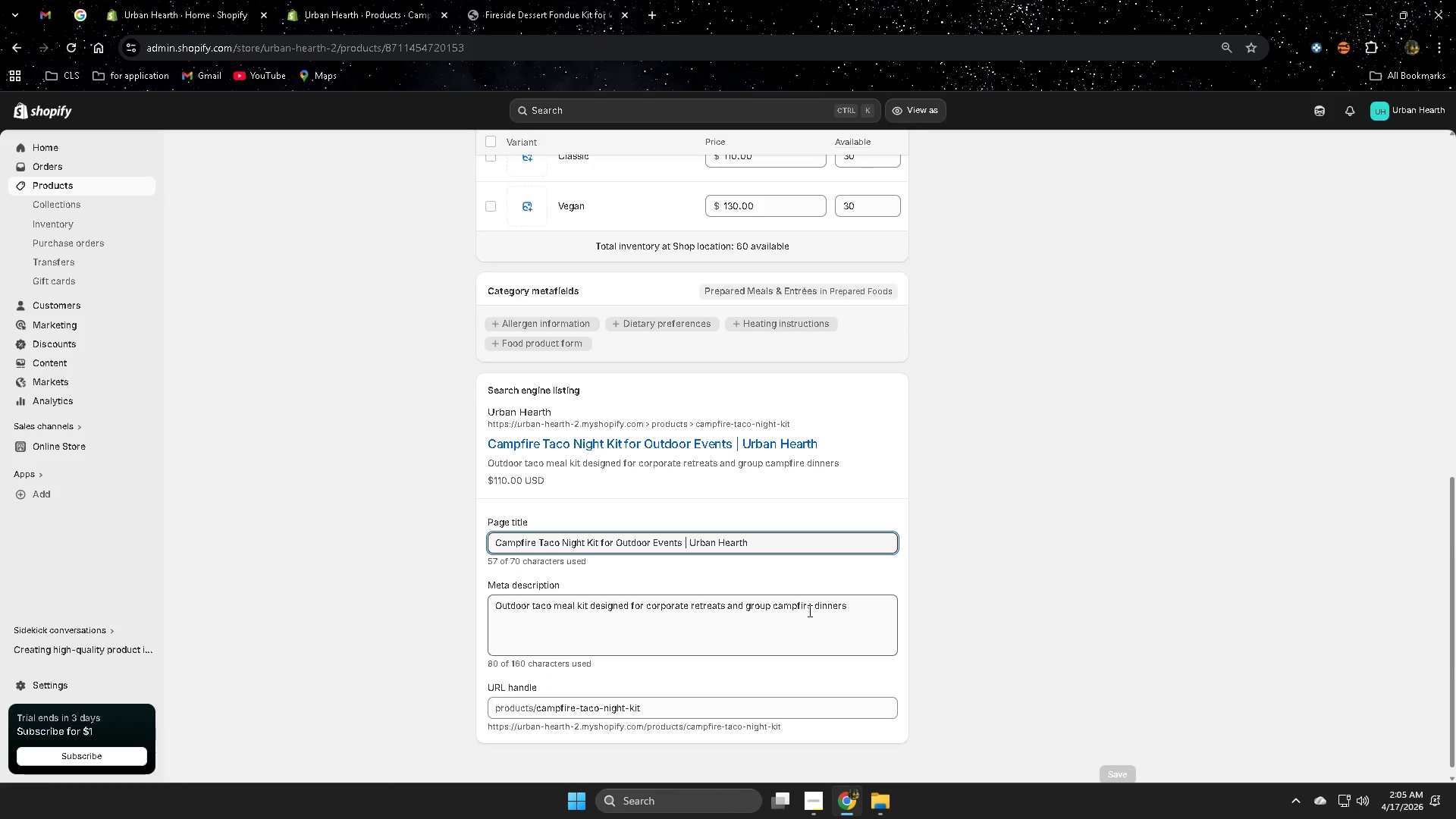 
double_click([811, 604])
 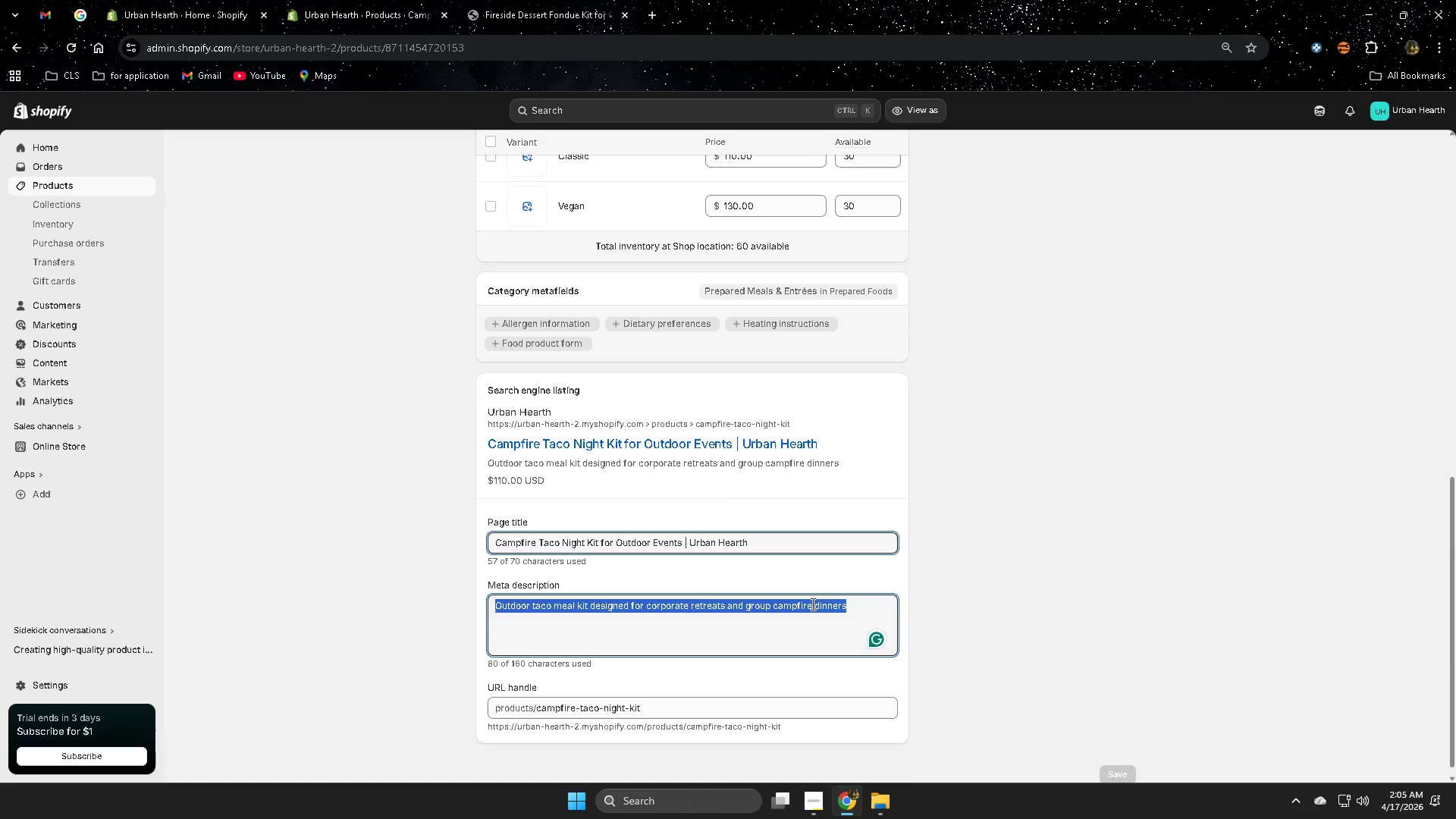 
triple_click([811, 604])
 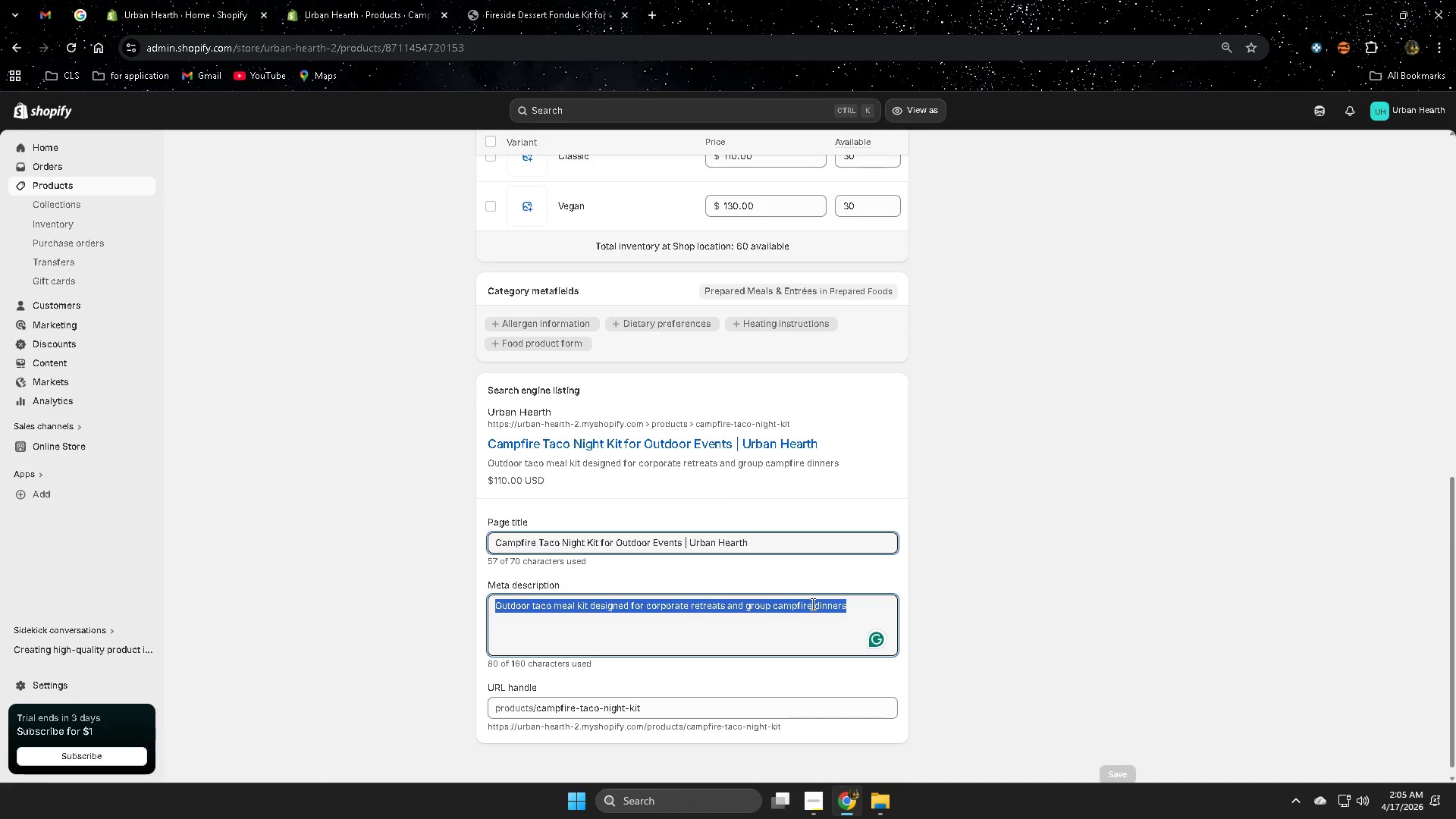 
key(Control+ControlLeft)
 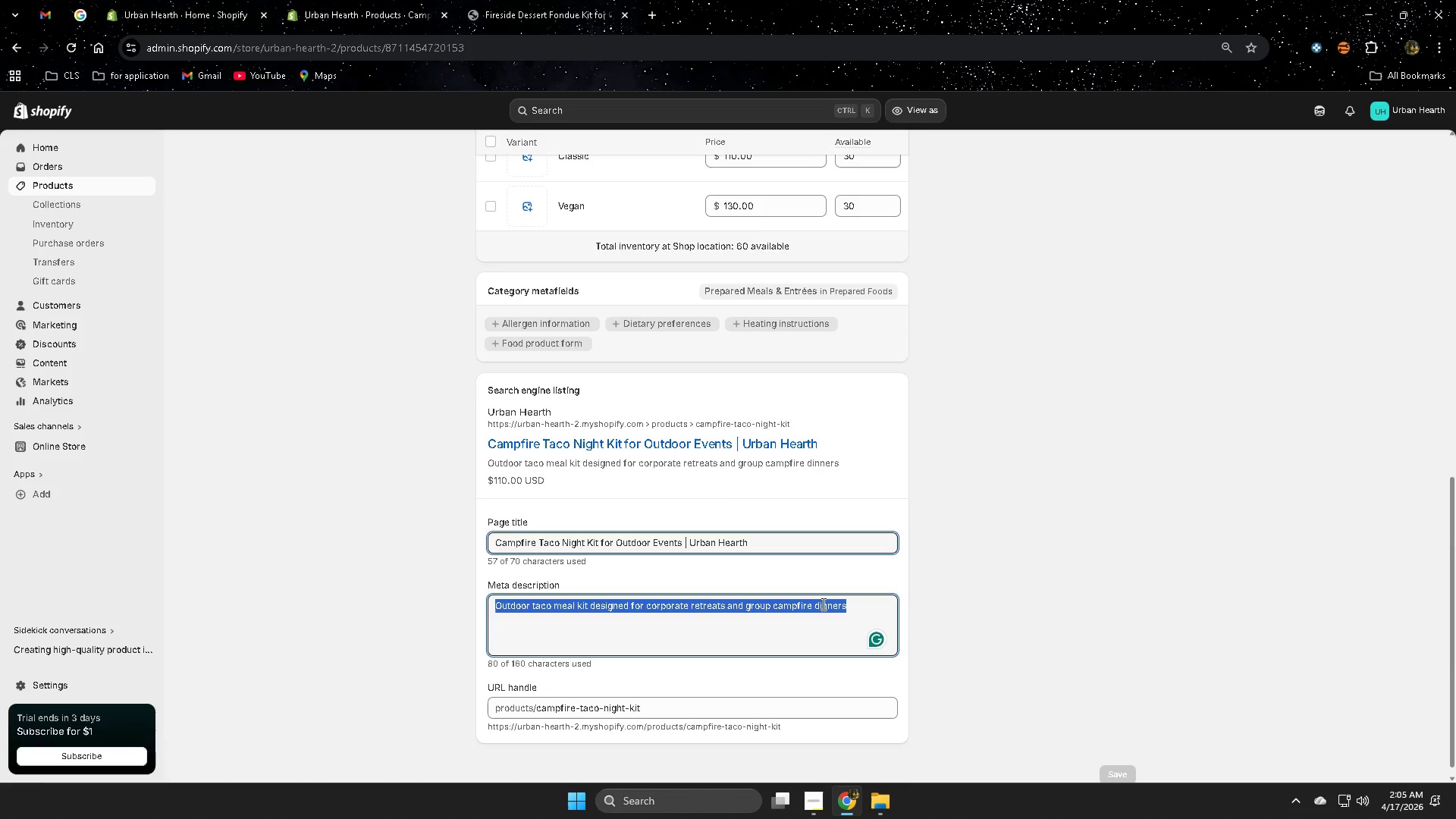 
key(Control+C)
 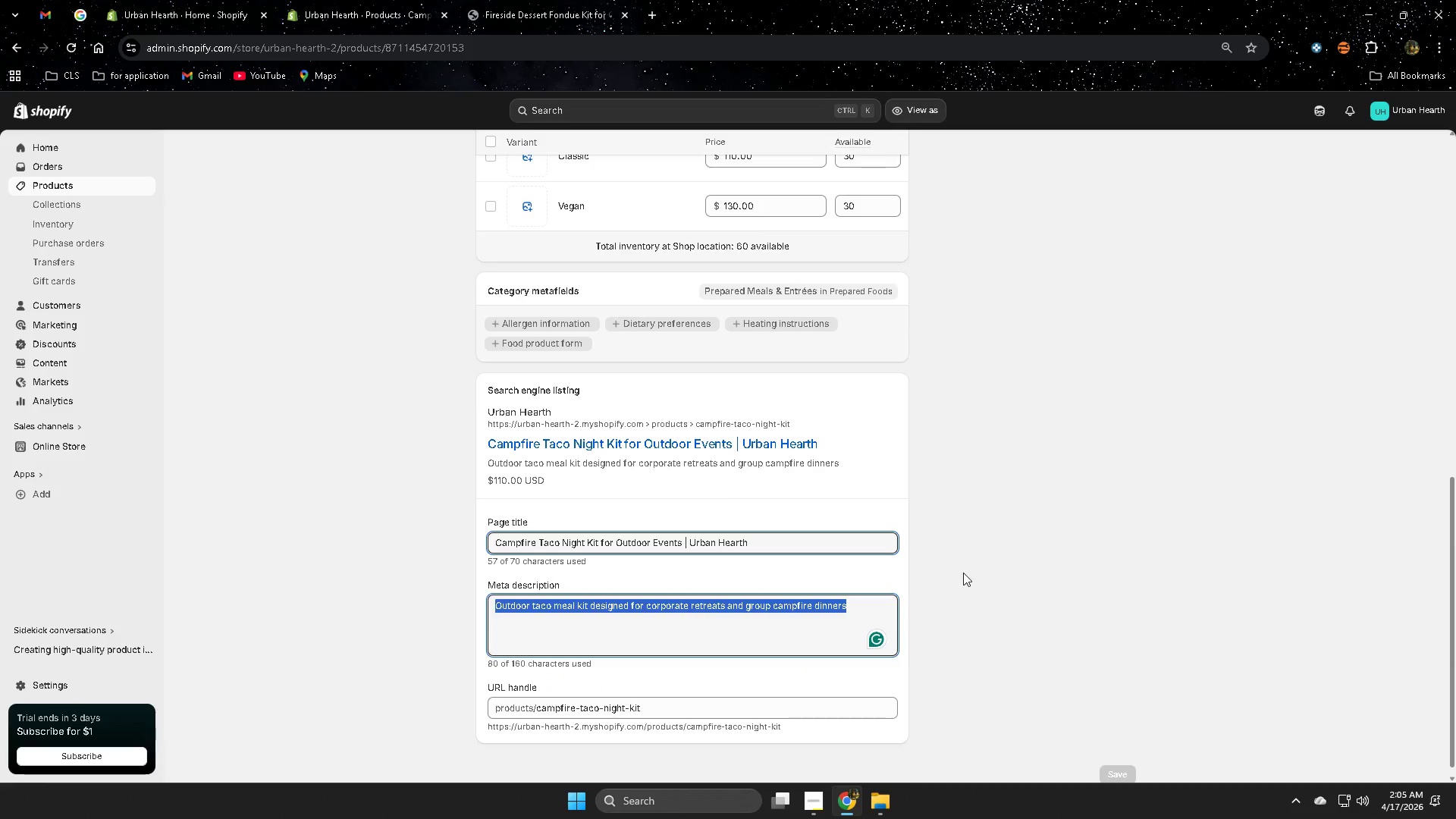 
left_click([963, 573])
 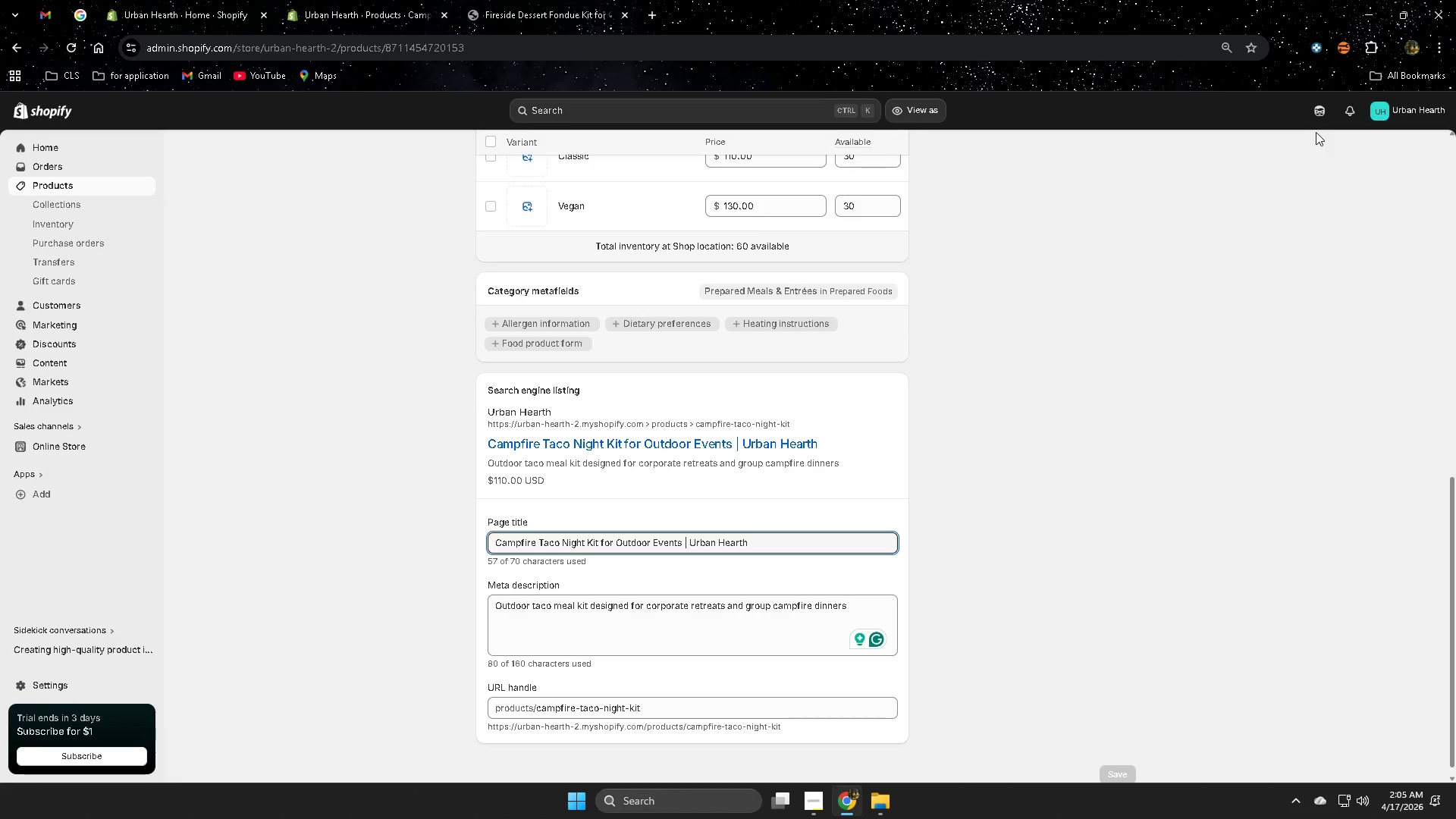 
left_click([1320, 112])
 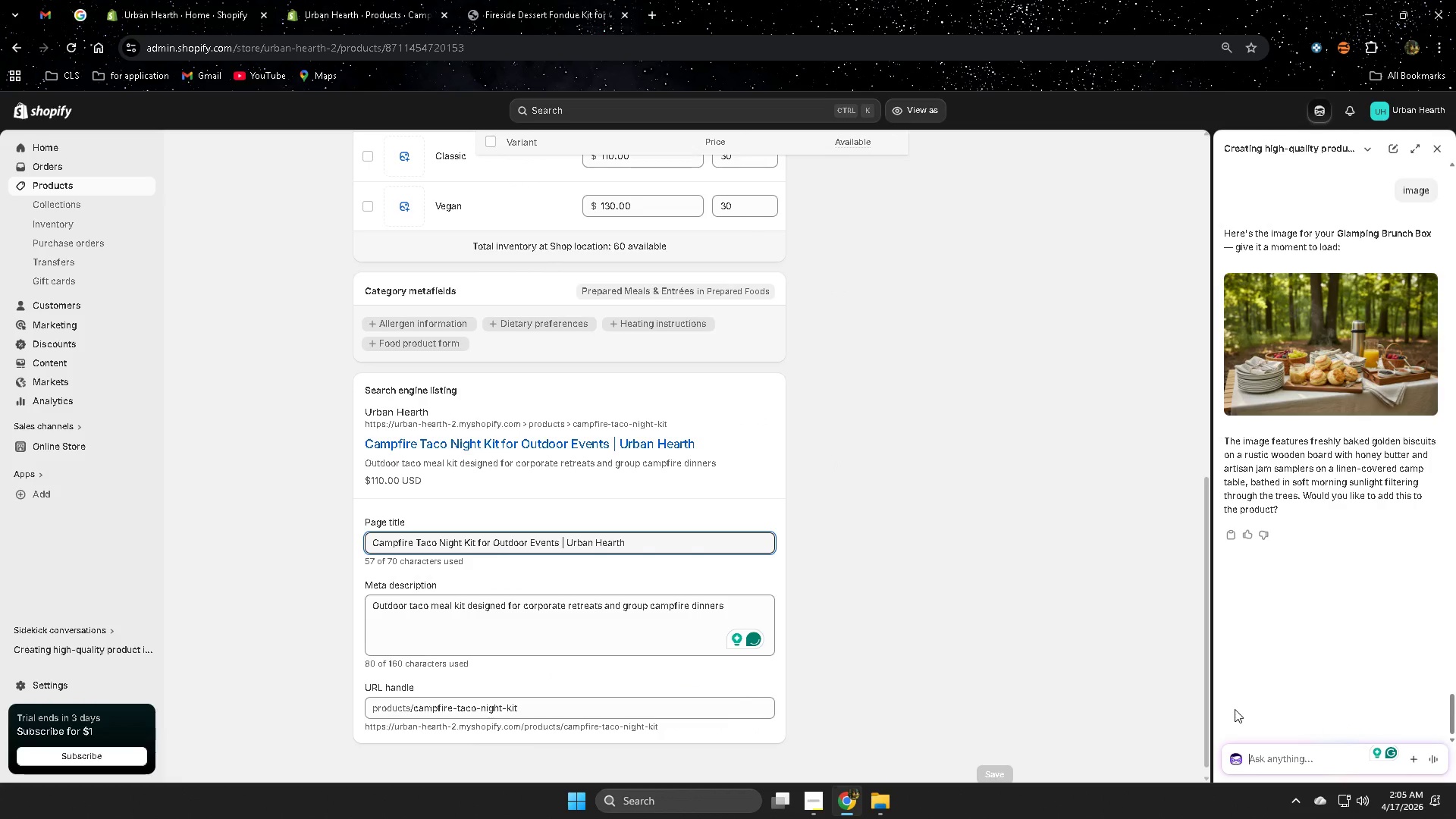 
type(next)
 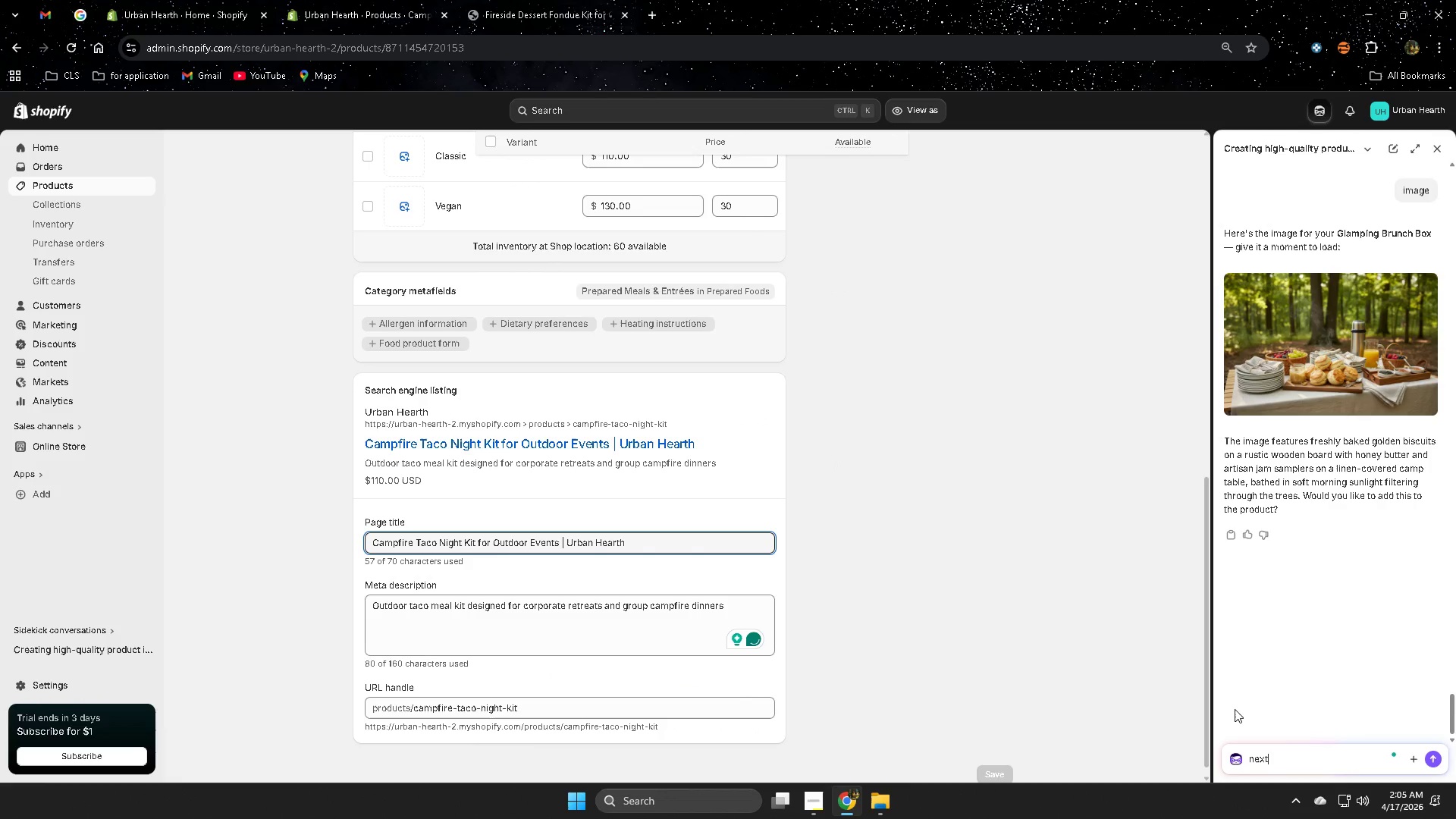 
key(Enter)
 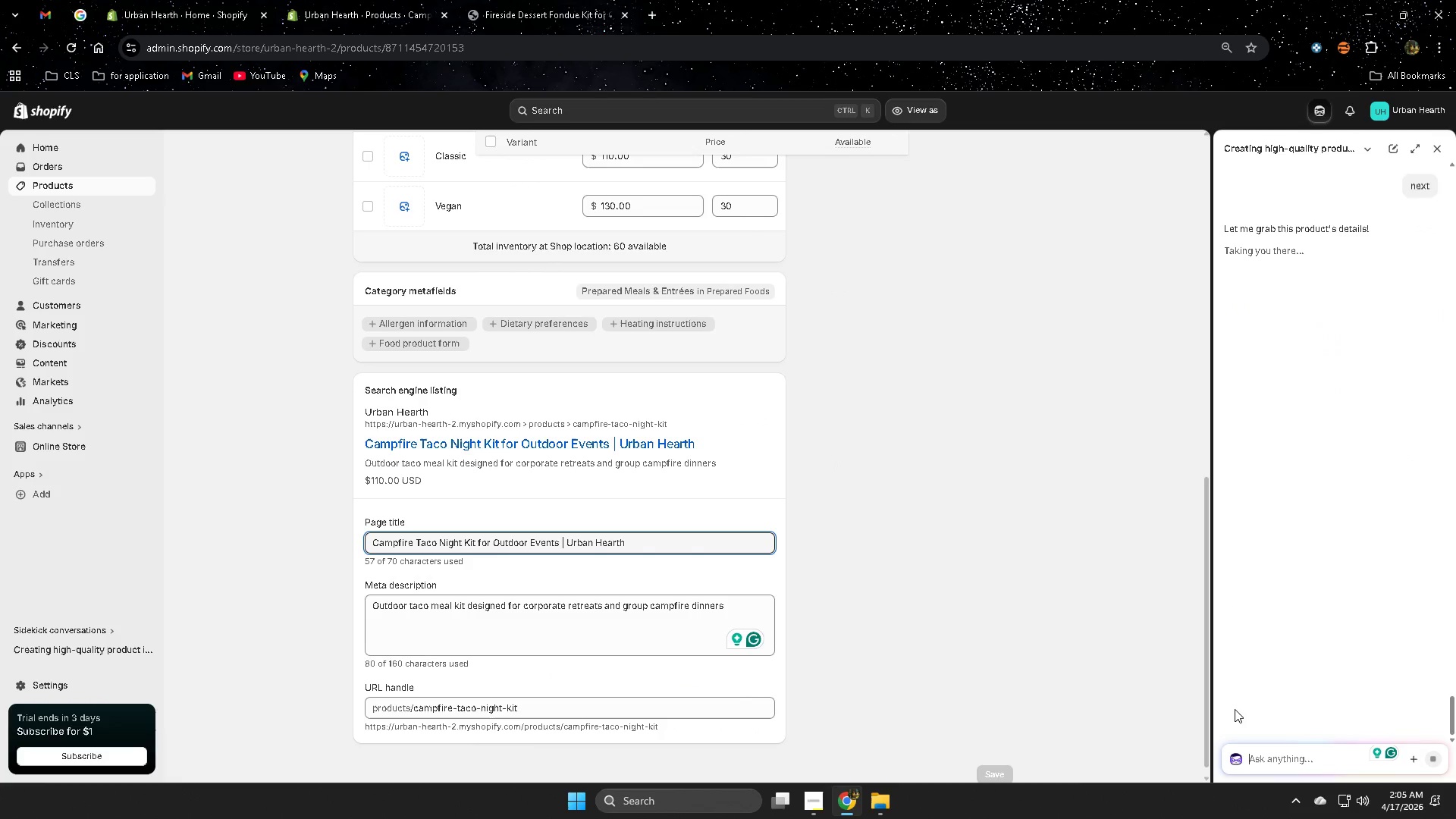 
double_click([725, 606])
 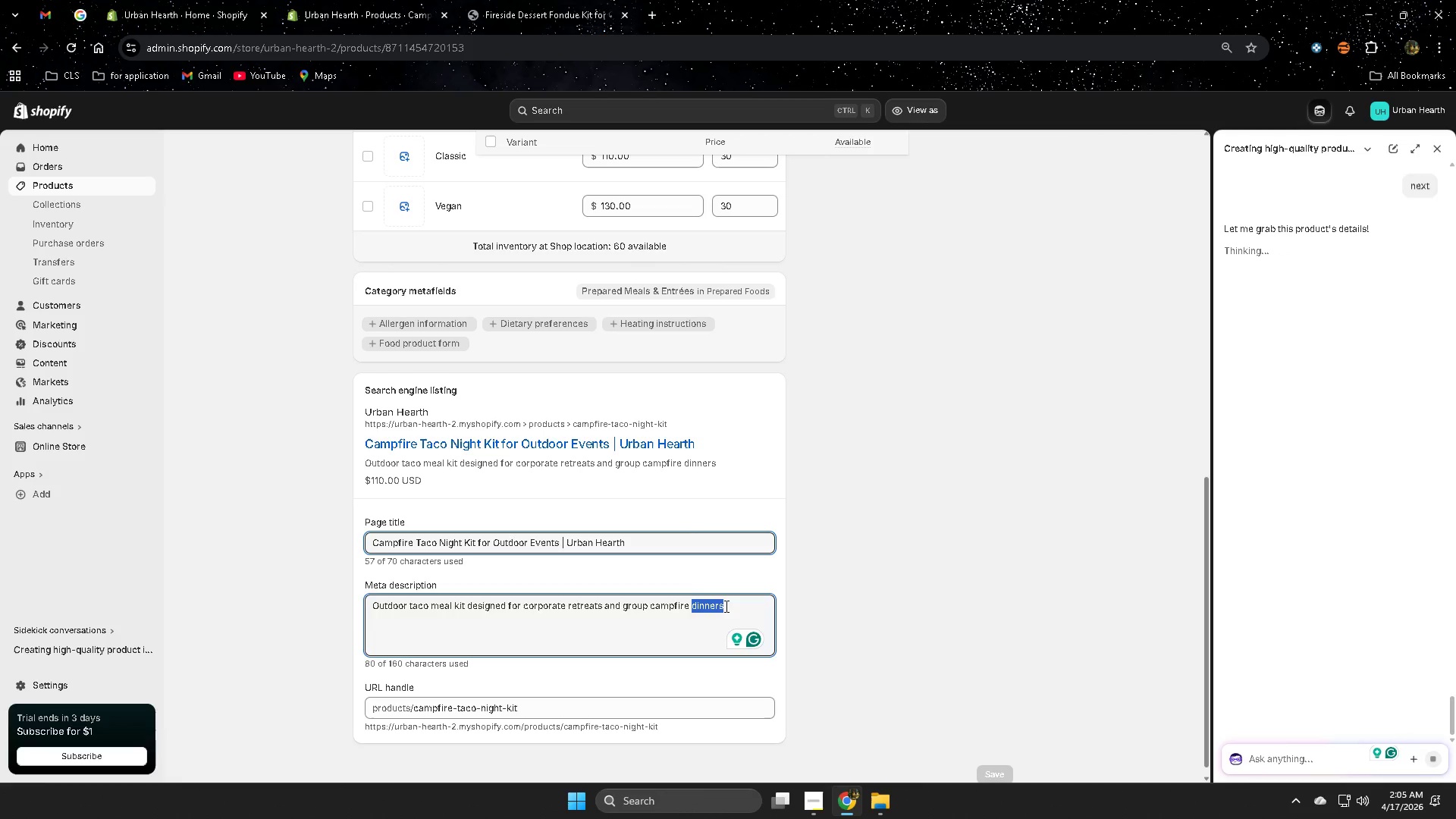 
triple_click([725, 606])
 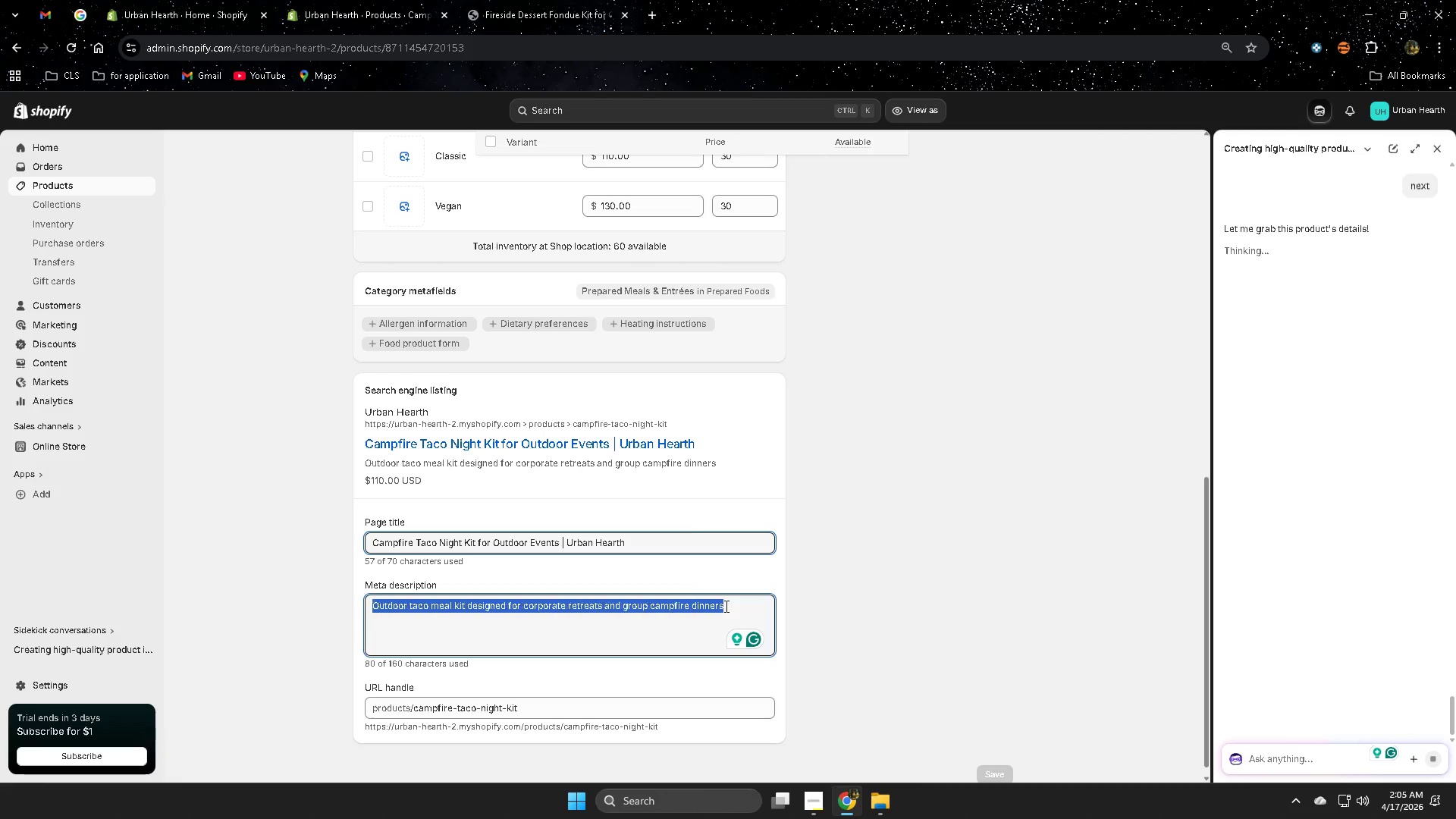 
key(Control+ControlLeft)
 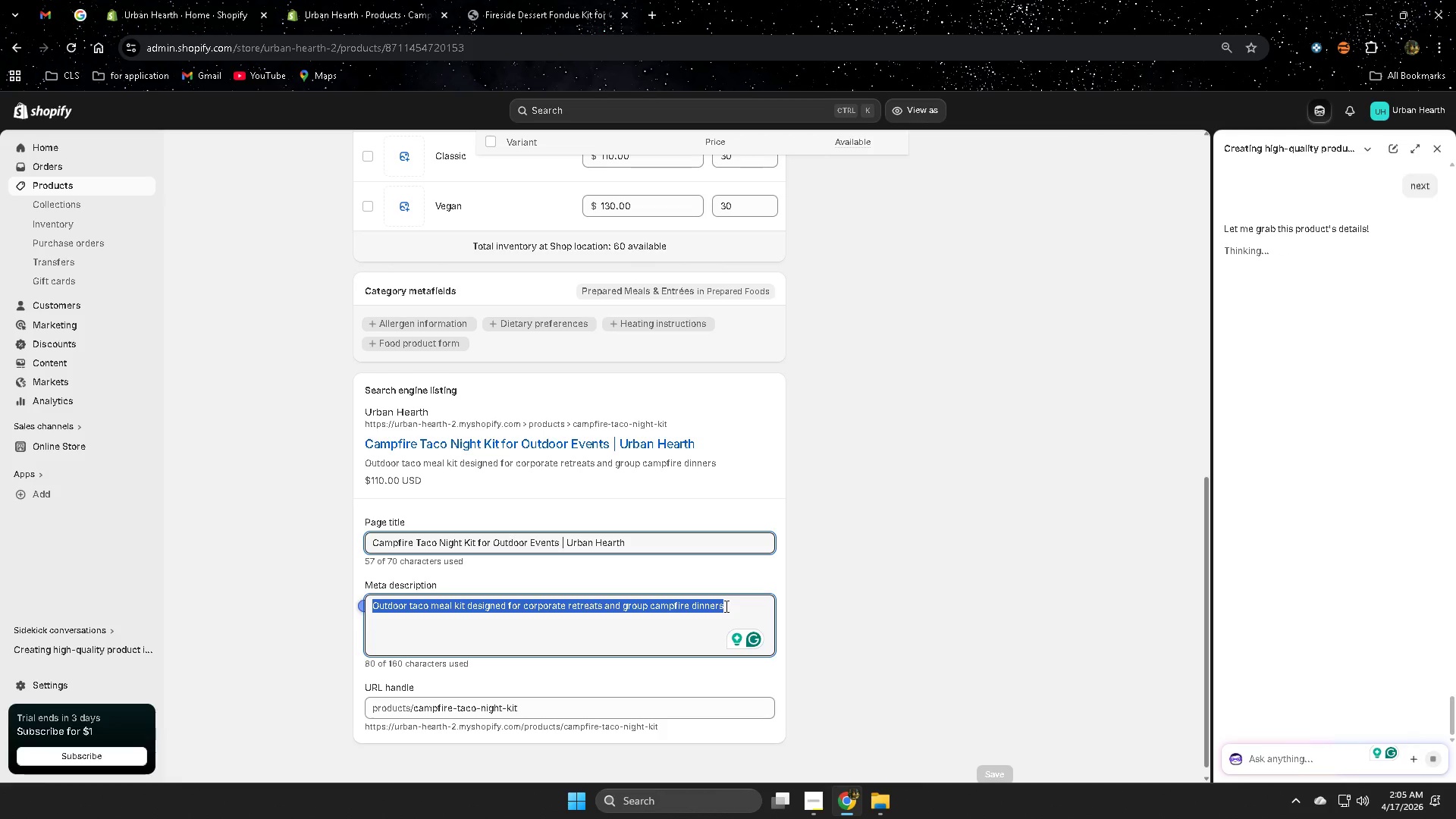 
key(Control+C)
 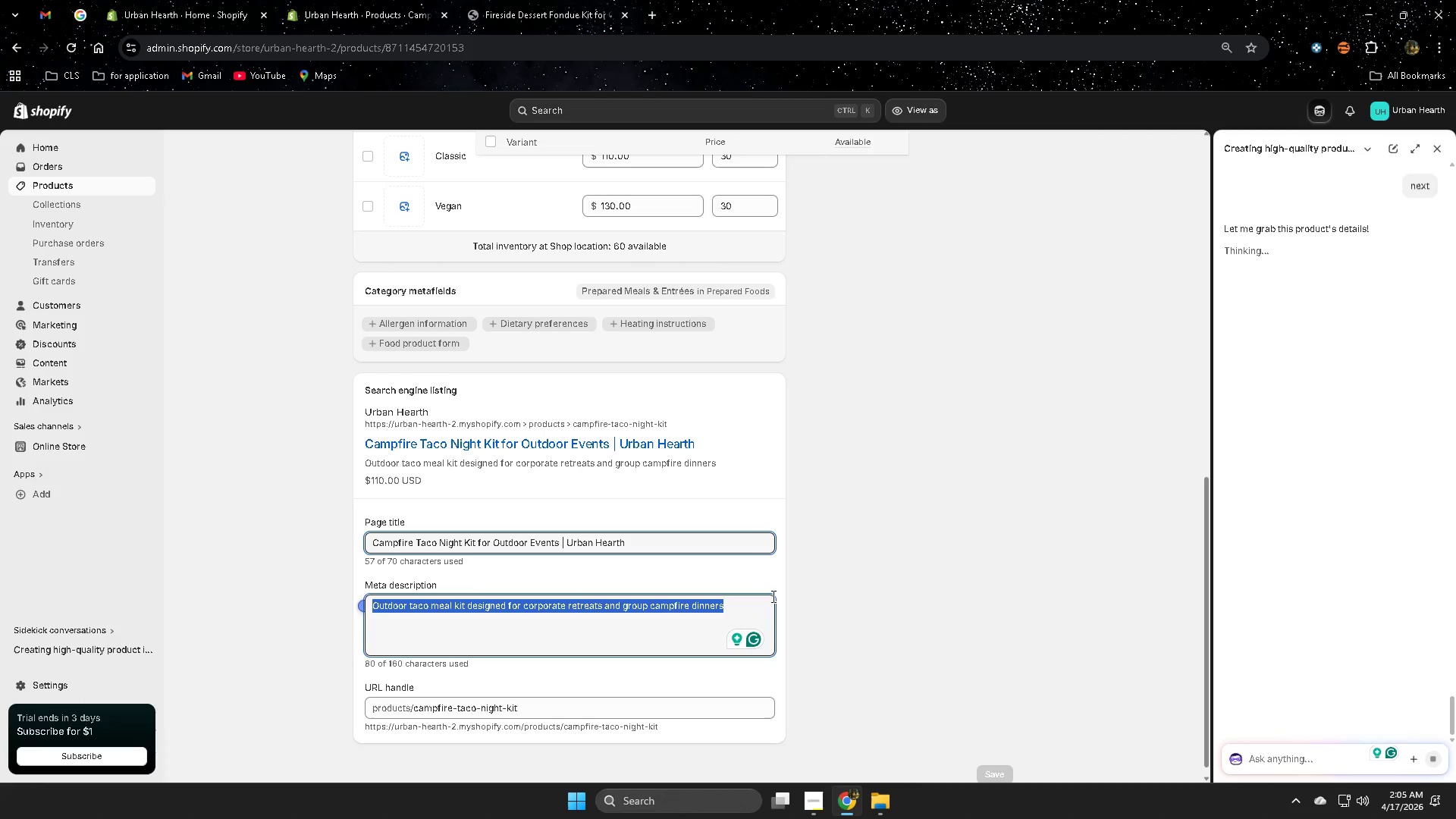 
left_click([881, 544])
 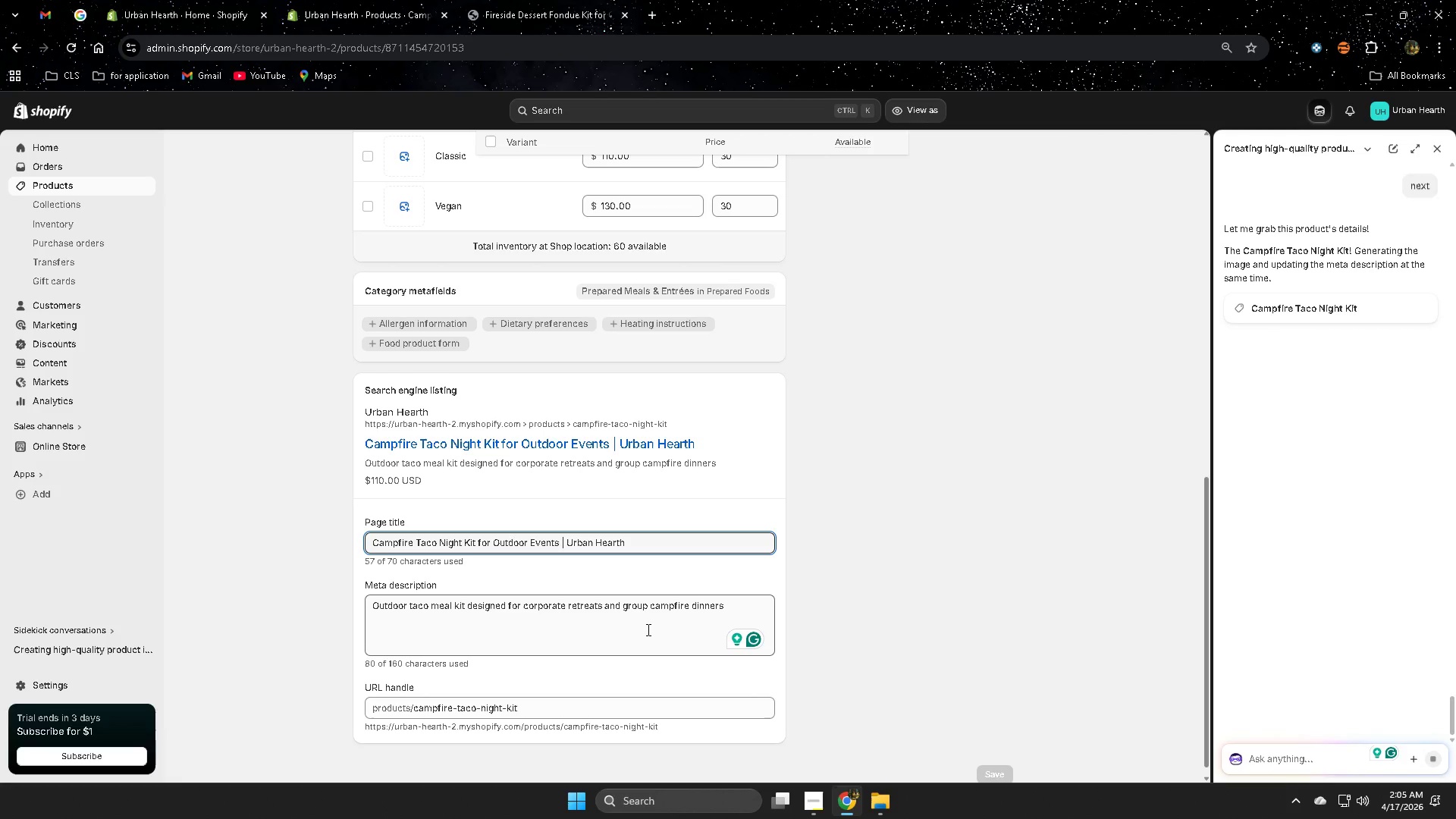 
wait(15.11)
 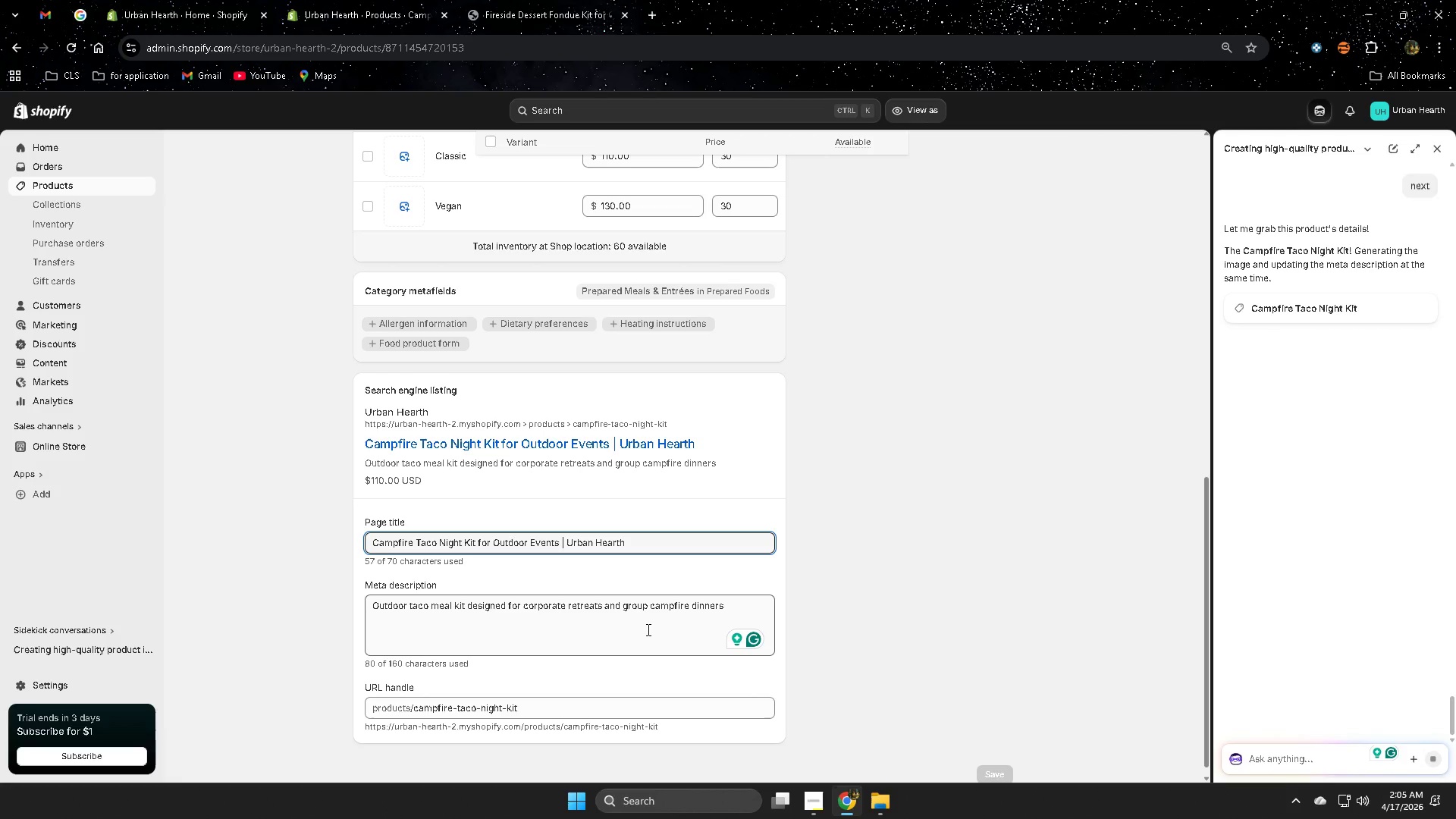 
left_click([823, 802])